 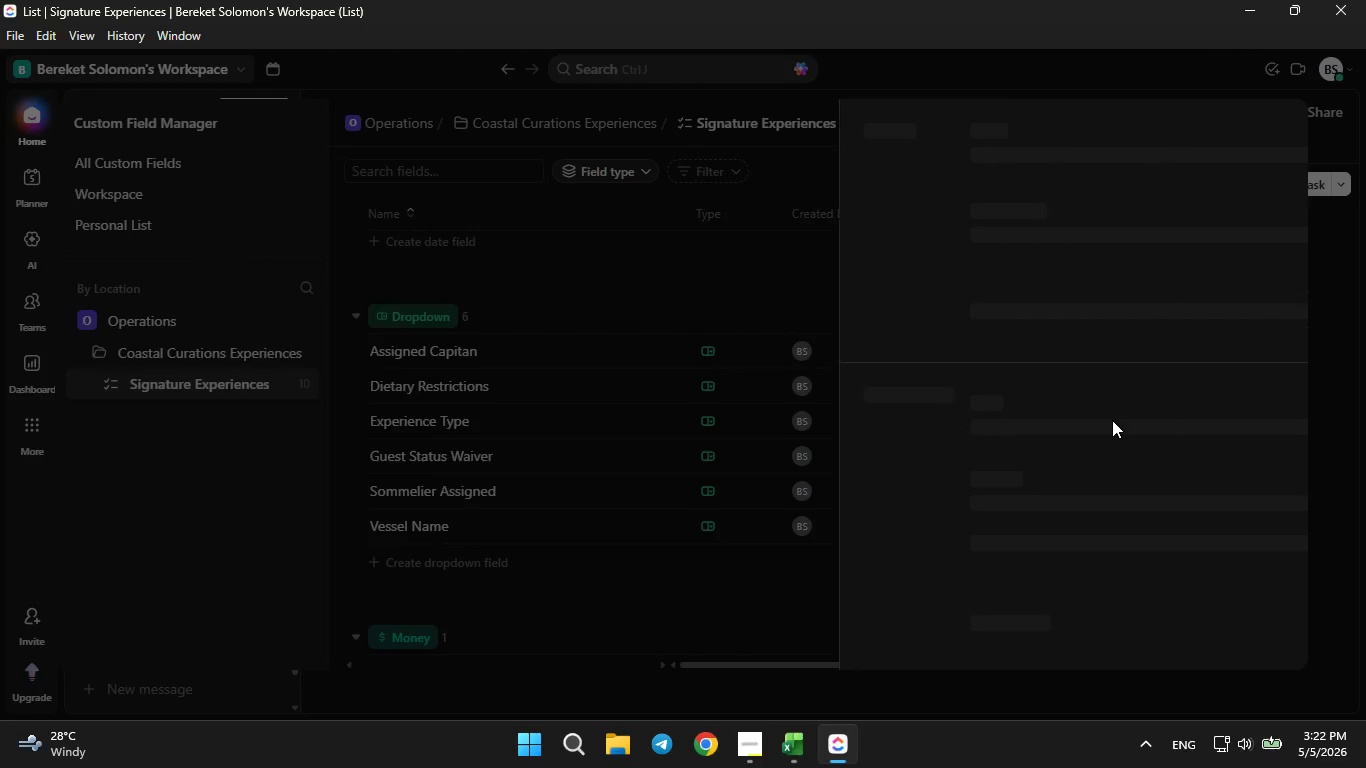 
left_click([1023, 216])
 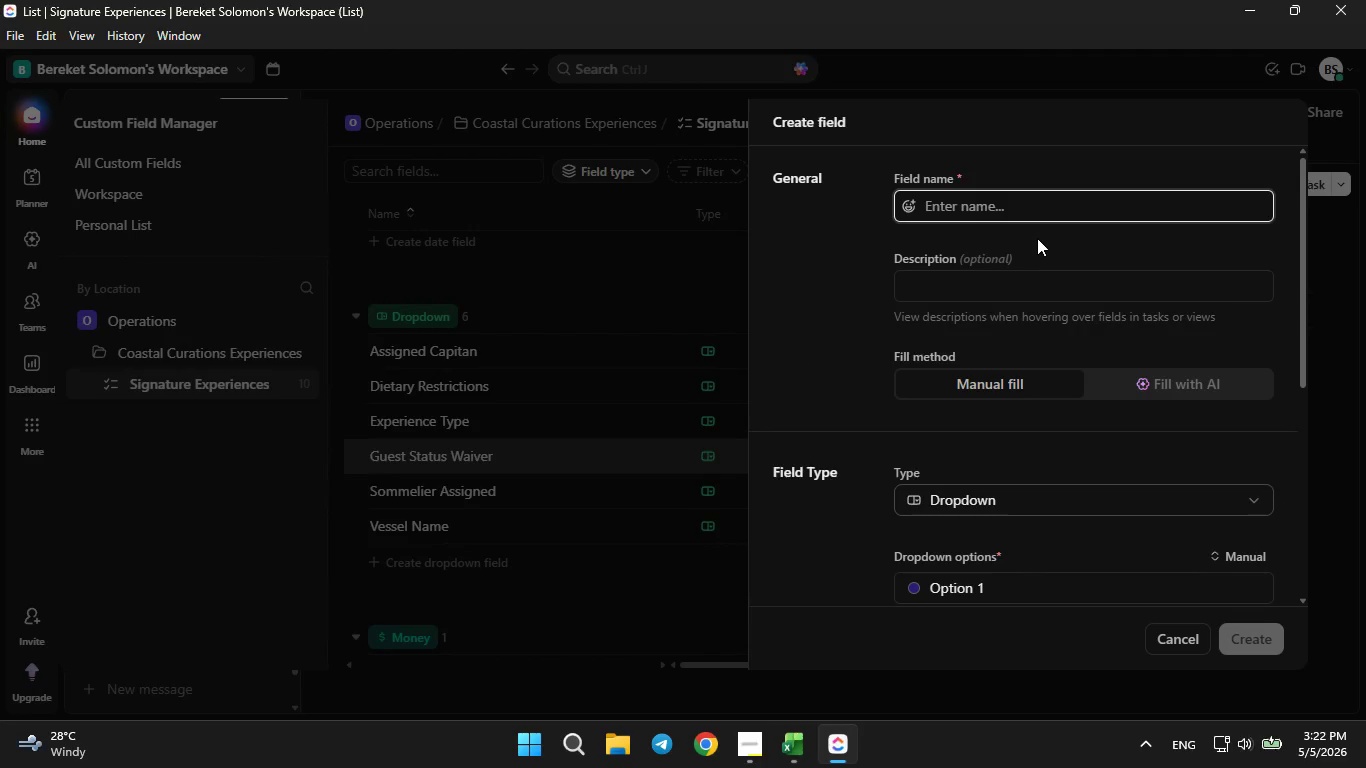 
type(wOR)
key(Backspace)
key(Backspace)
key(Backspace)
type(Workfolow)
key(Backspace)
key(Backspace)
key(Backspace)
key(Backspace)
type(low Status)
 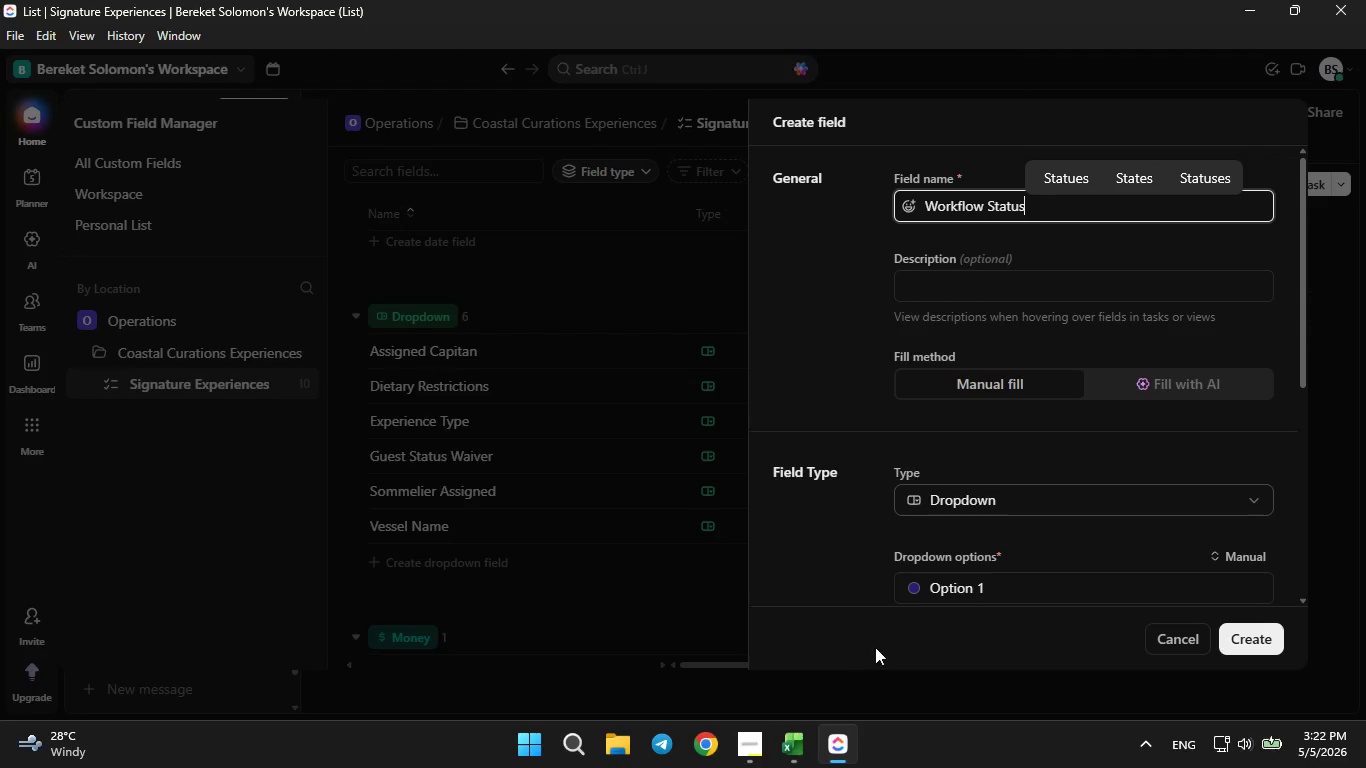 
scroll: coordinate [1001, 589], scroll_direction: down, amount: 2.0
 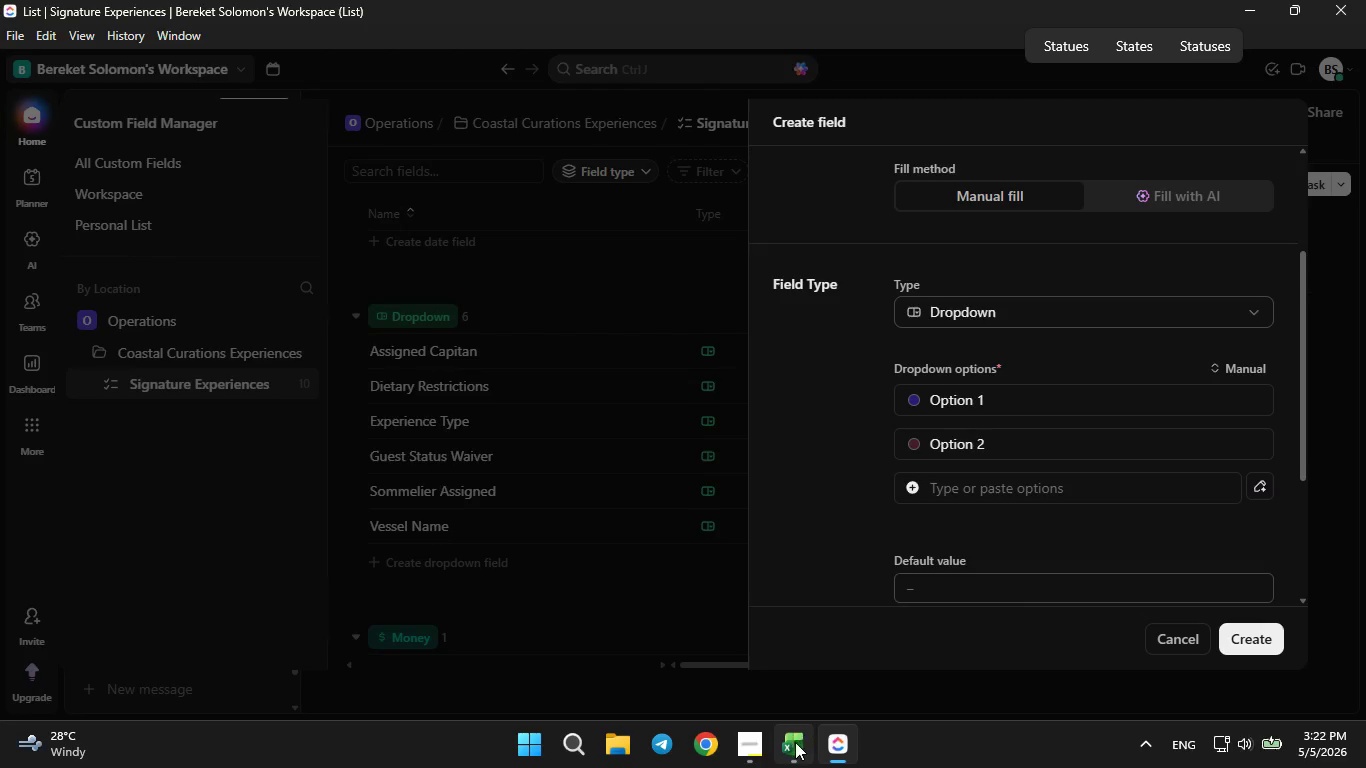 
left_click([795, 742])
 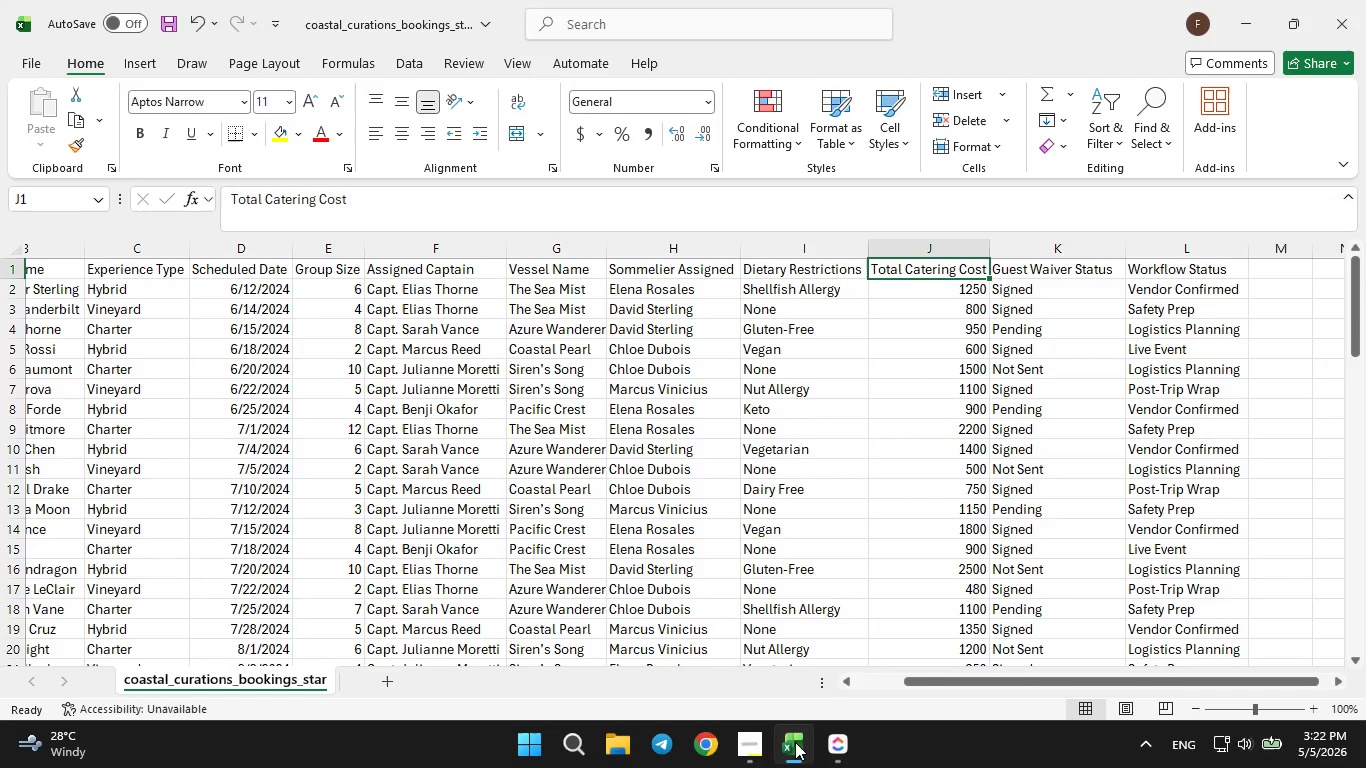 
left_click([795, 742])
 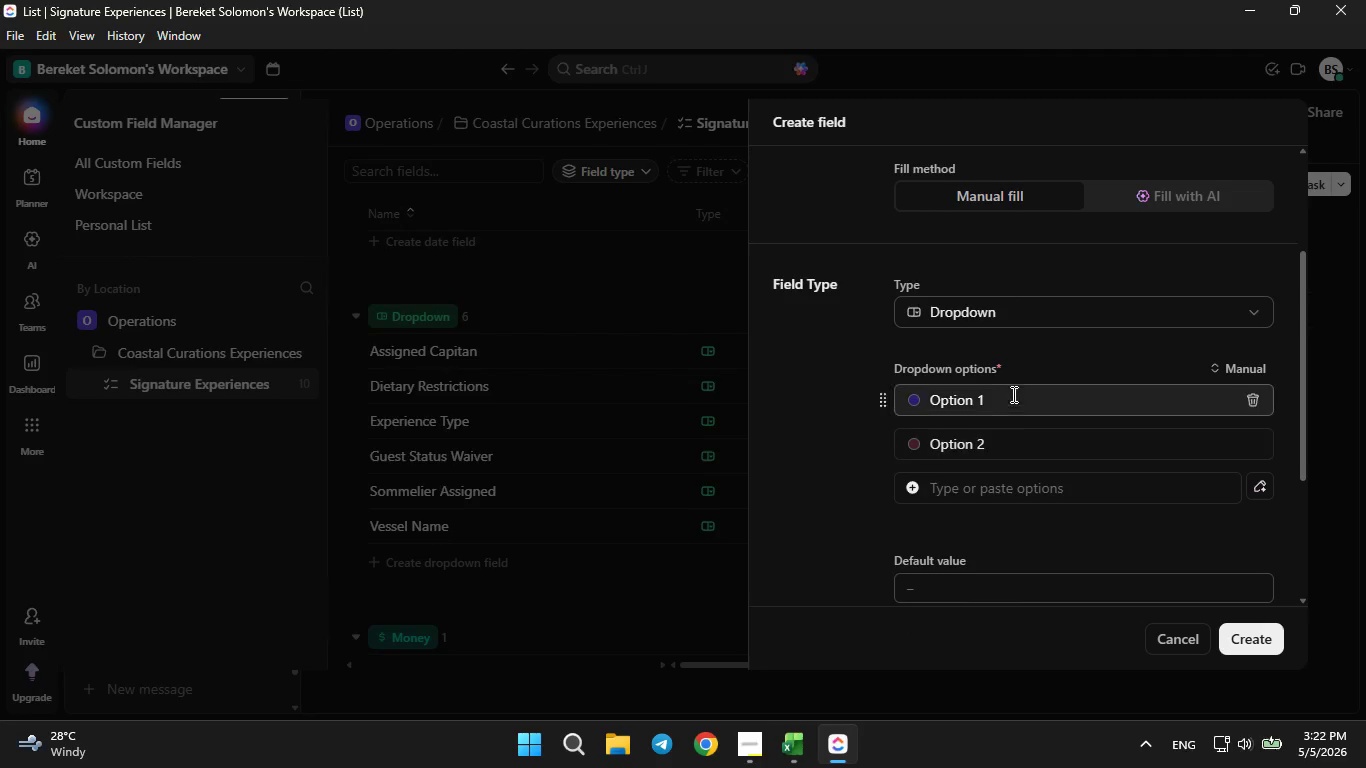 
left_click([1009, 392])
 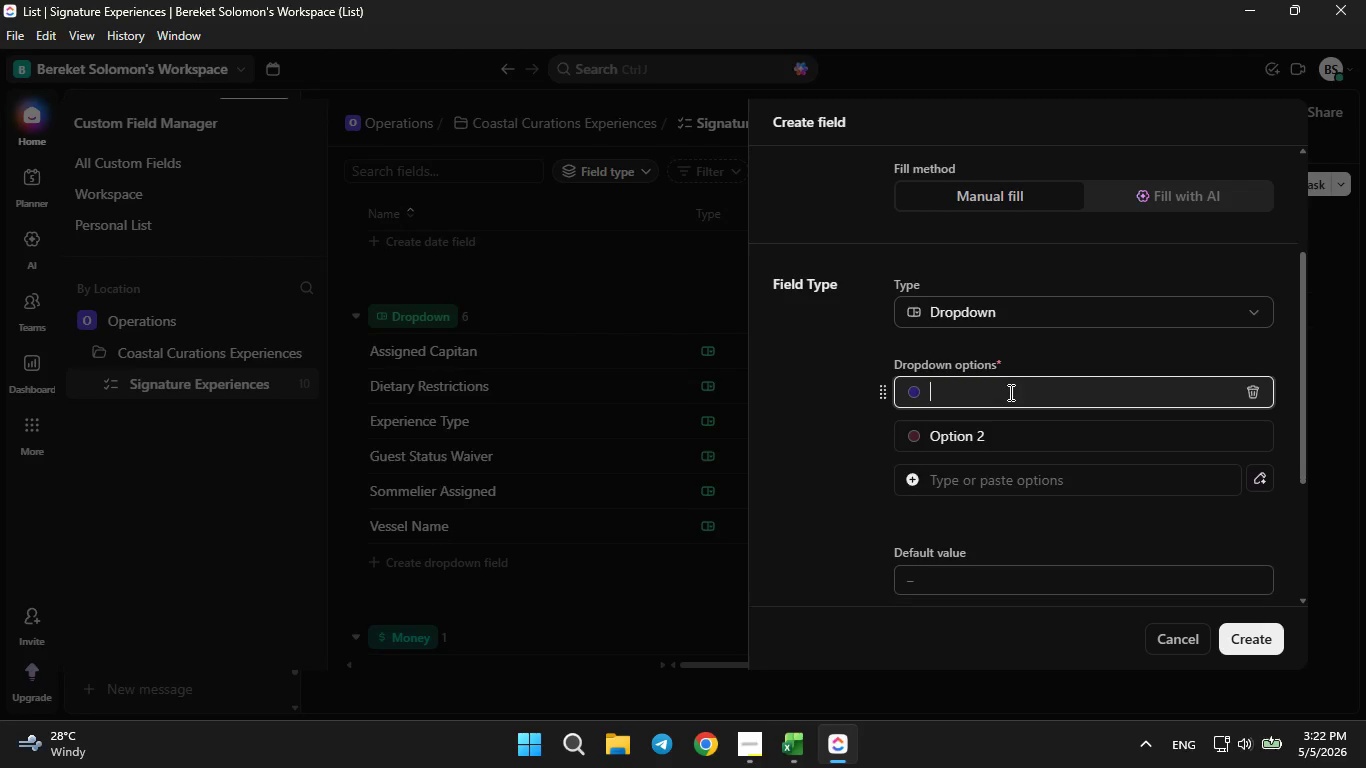 
key(Backspace)
type(Vendor Confir)
 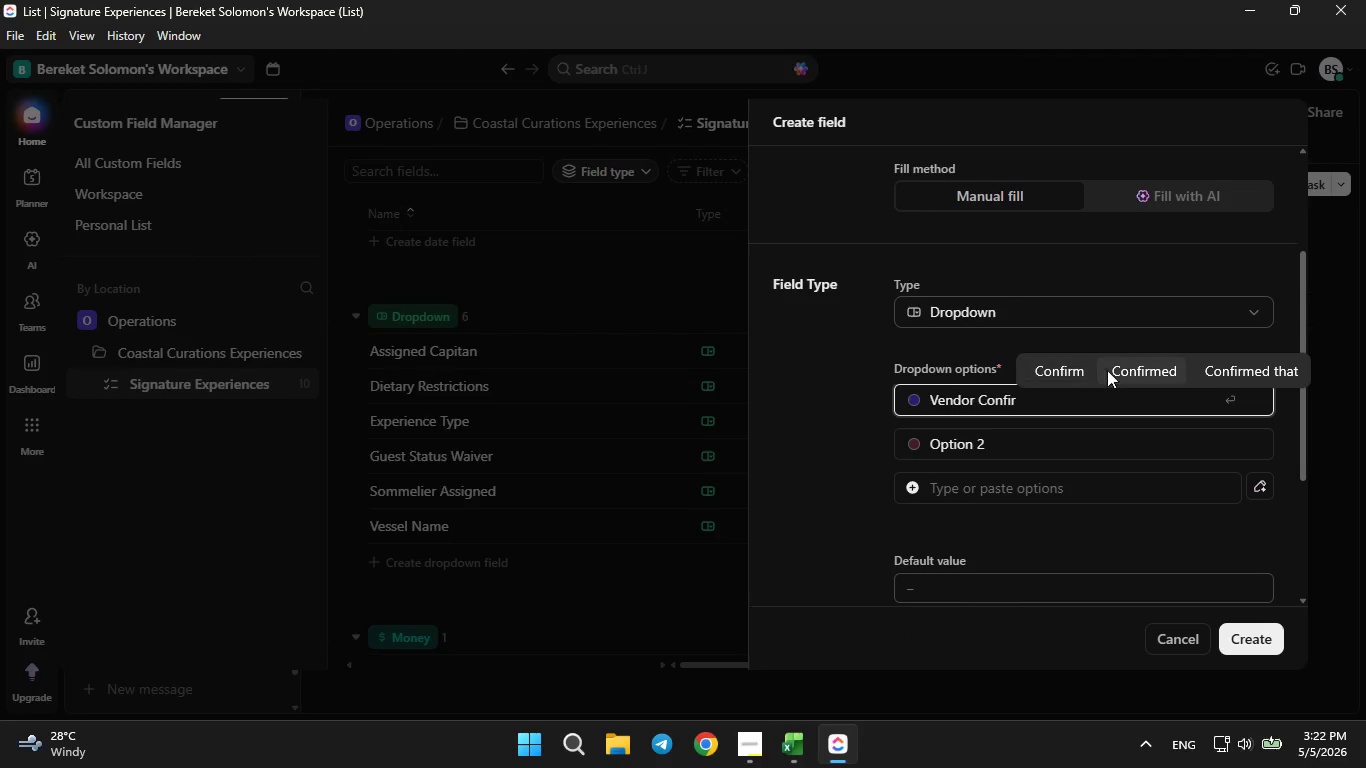 
left_click([1113, 369])
 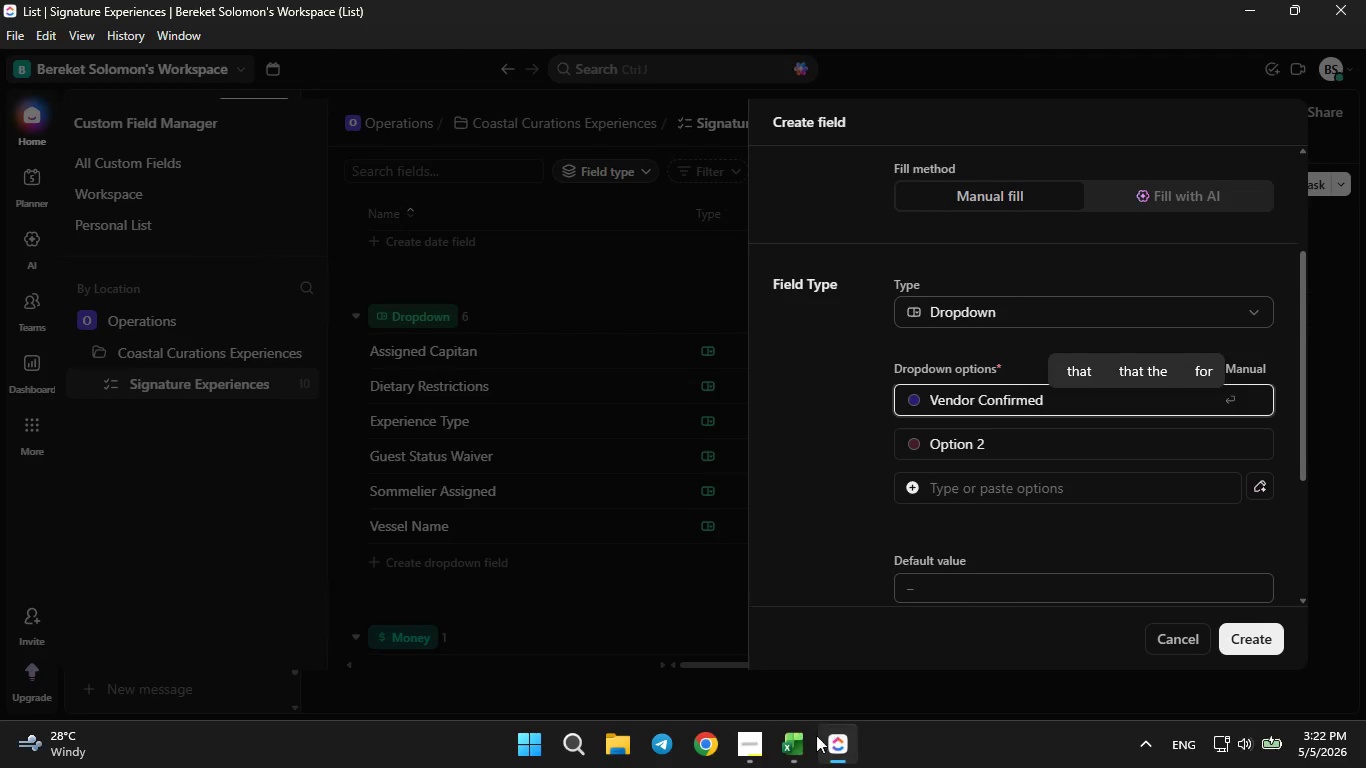 
left_click([799, 755])
 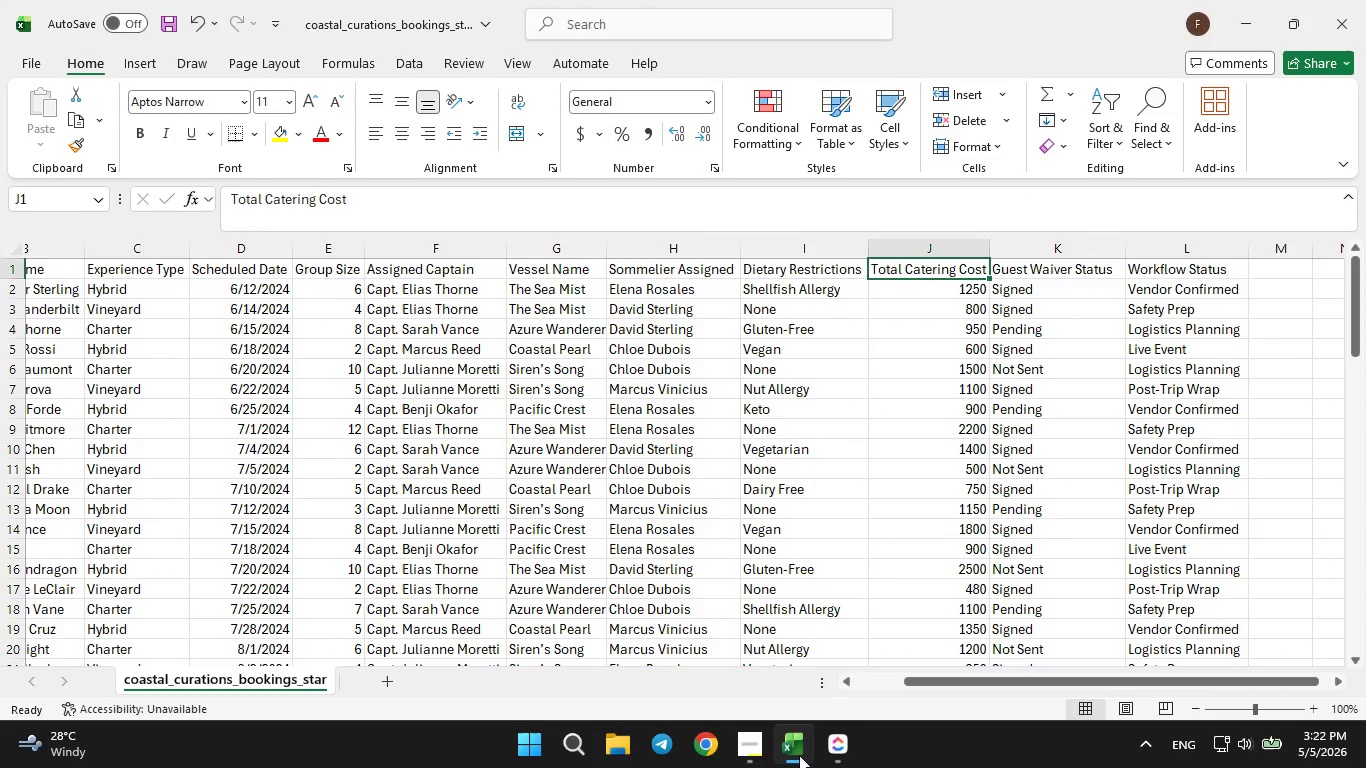 
left_click([799, 755])
 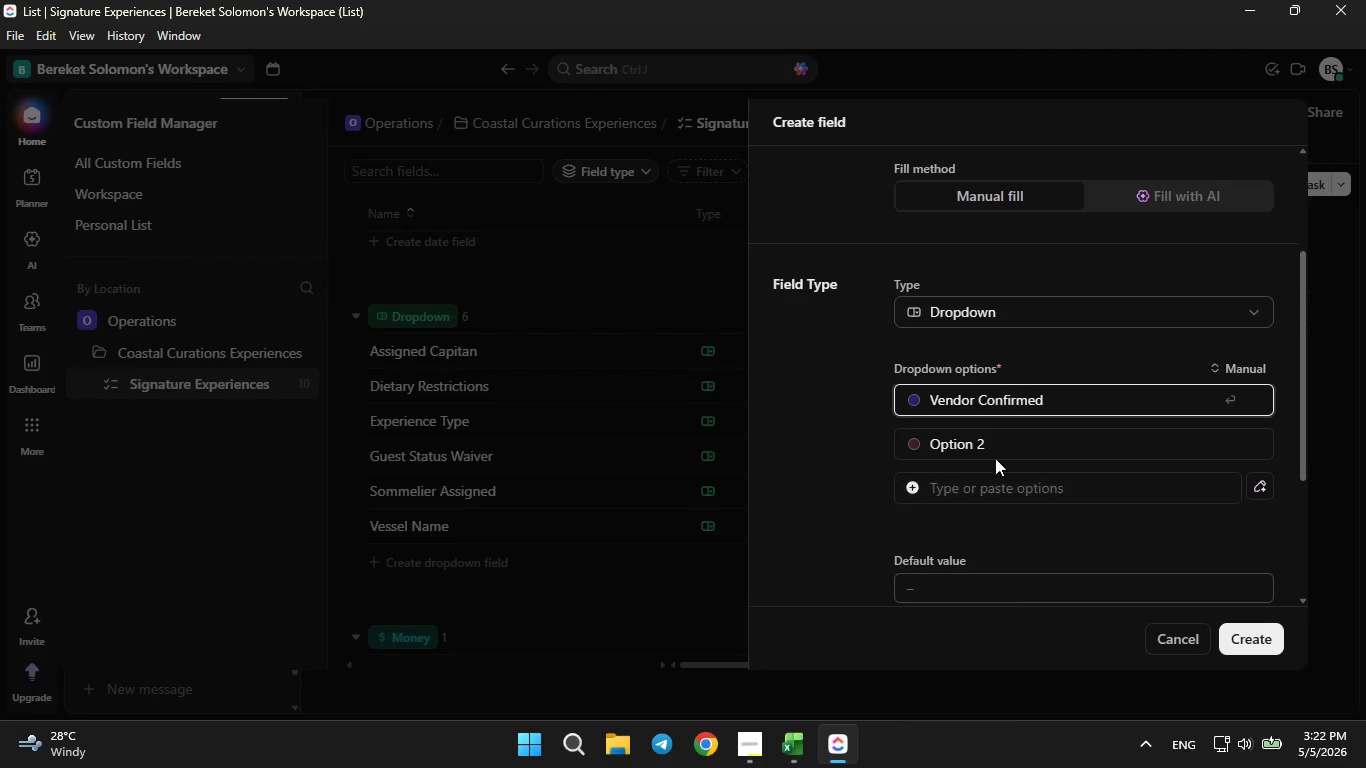 
left_click([1018, 437])
 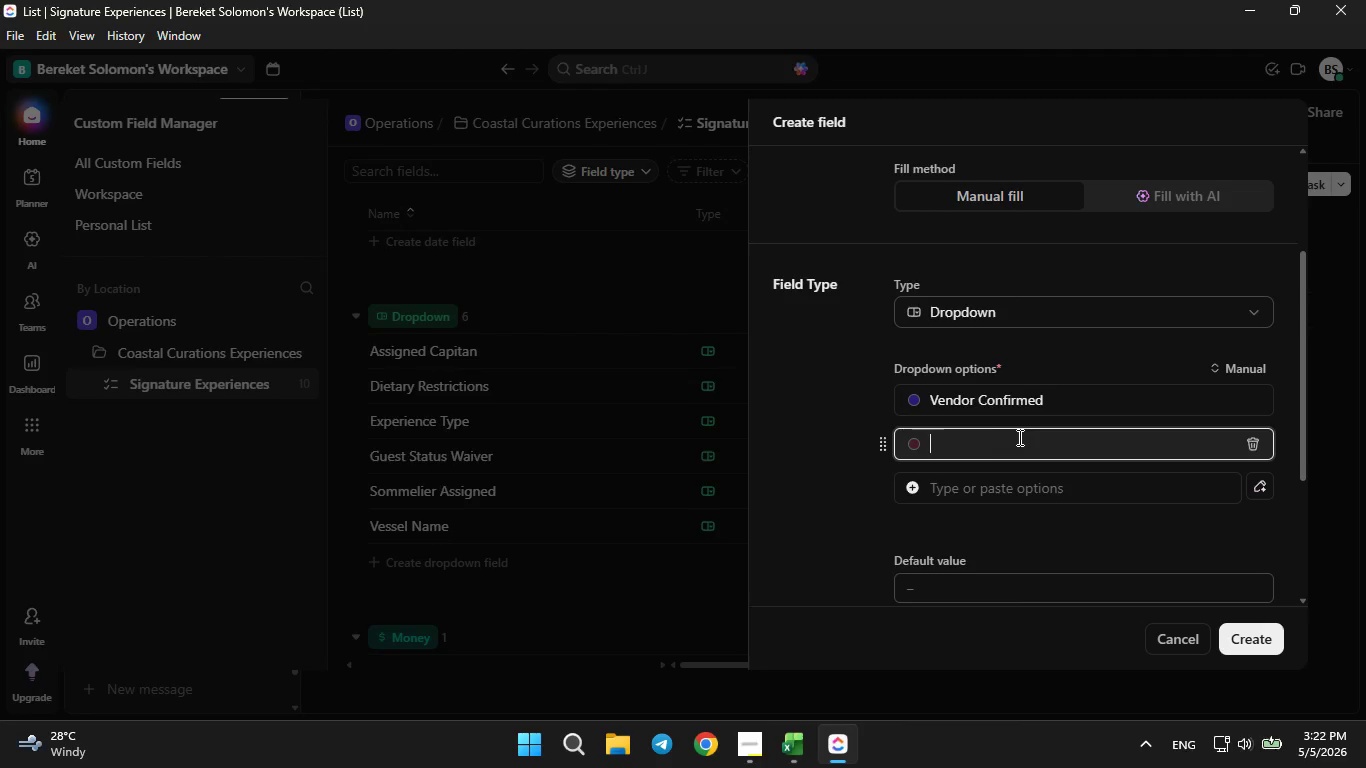 
key(Backspace)
type(Safte)
key(Backspace)
type(y Prep)
 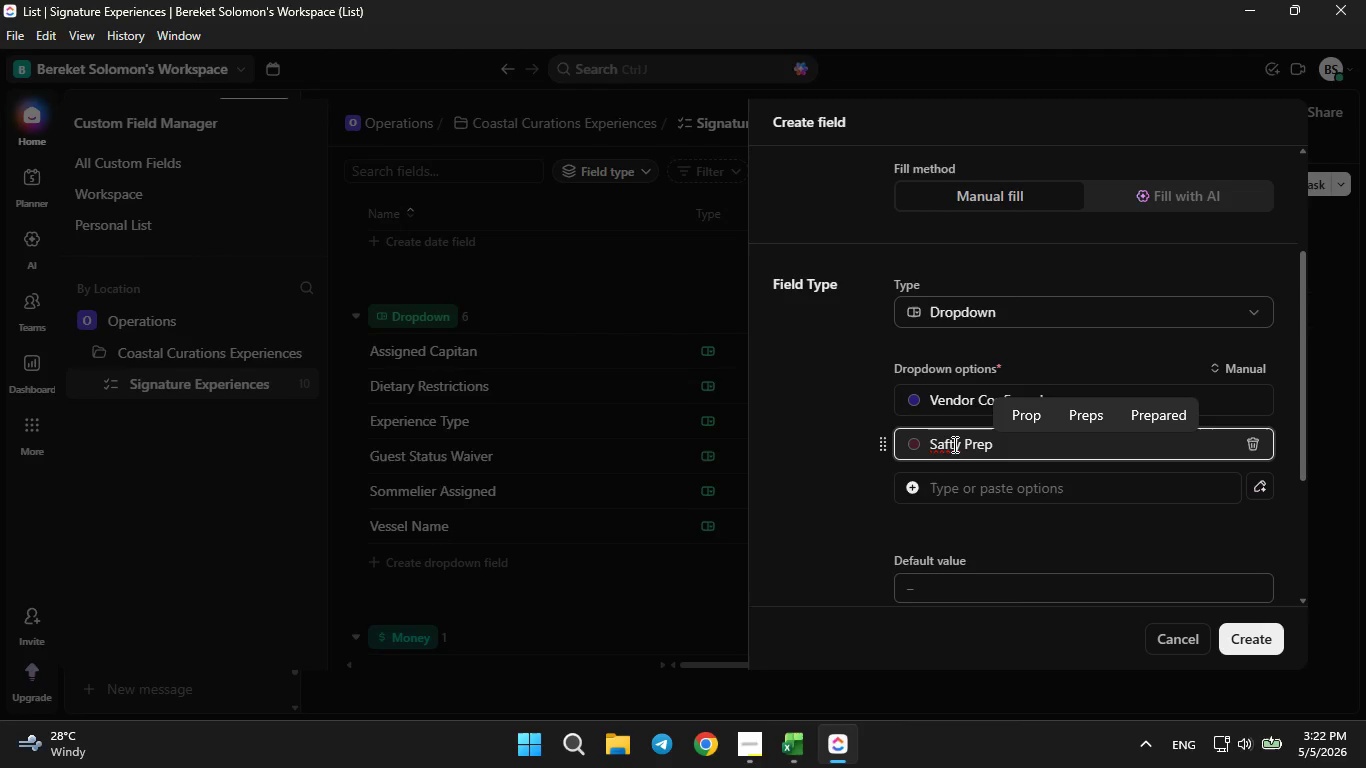 
left_click([953, 440])
 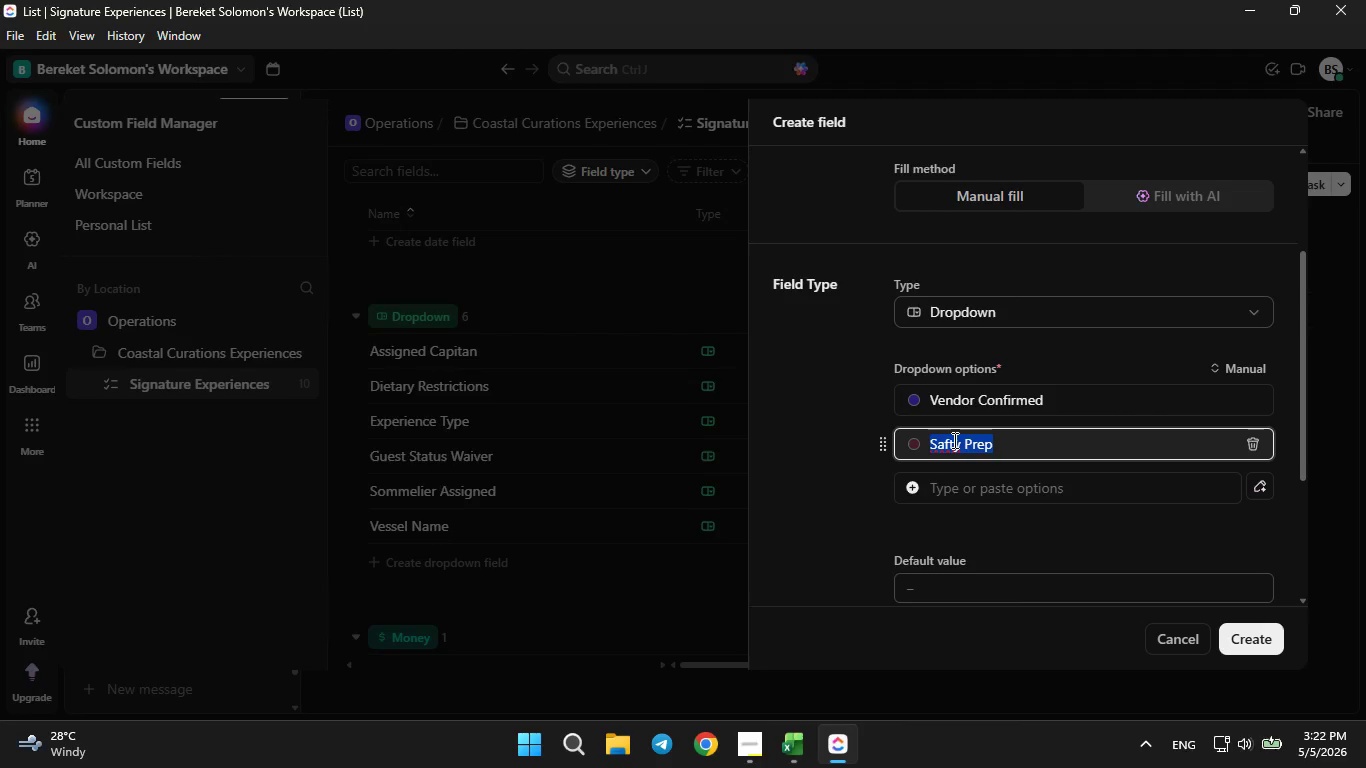 
left_click([953, 440])
 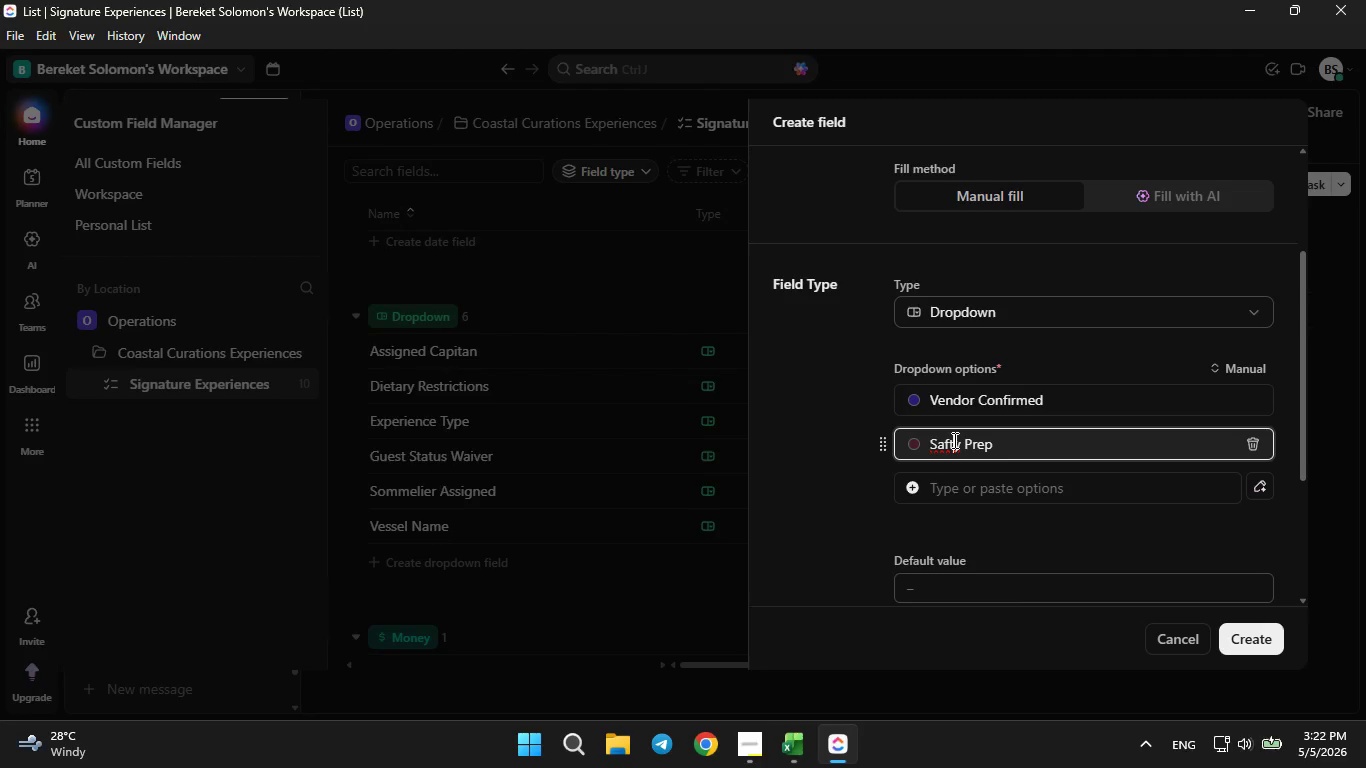 
key(ArrowLeft)
 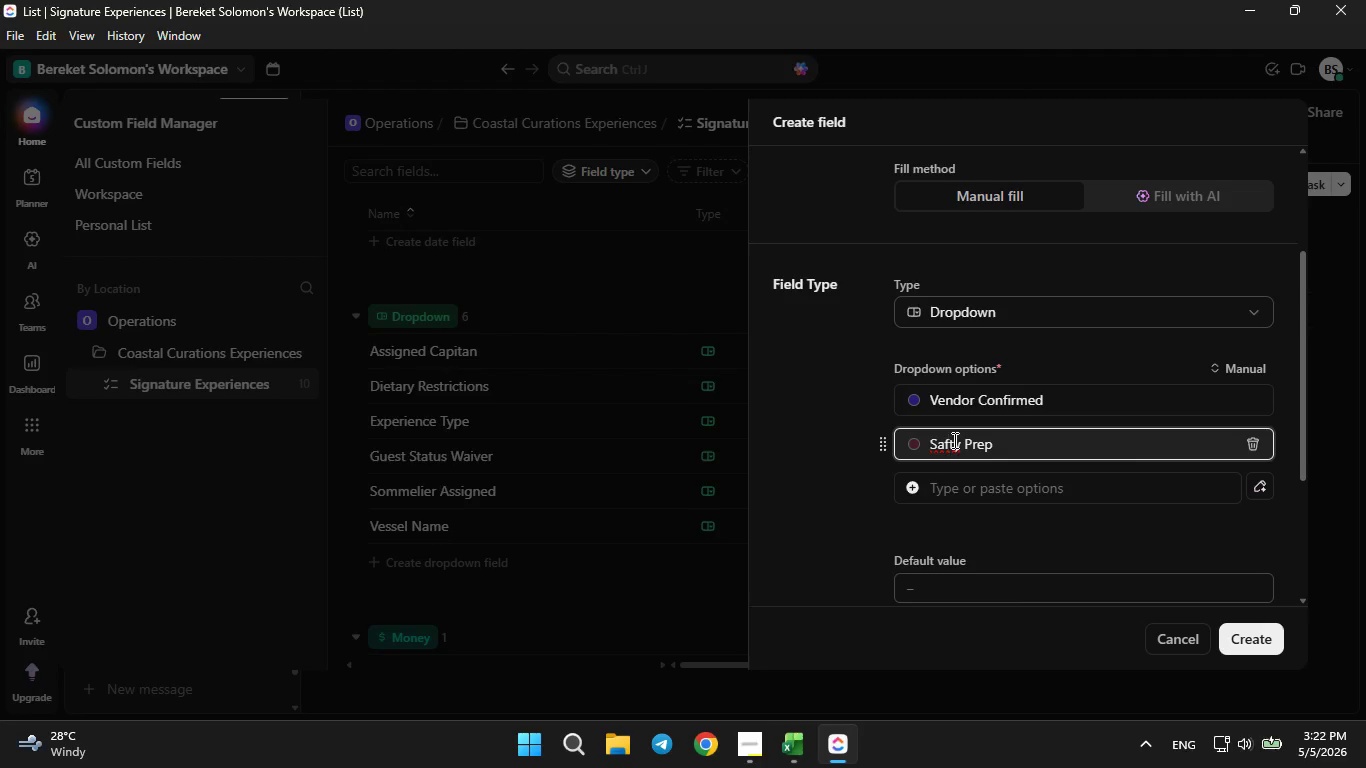 
key(E)
 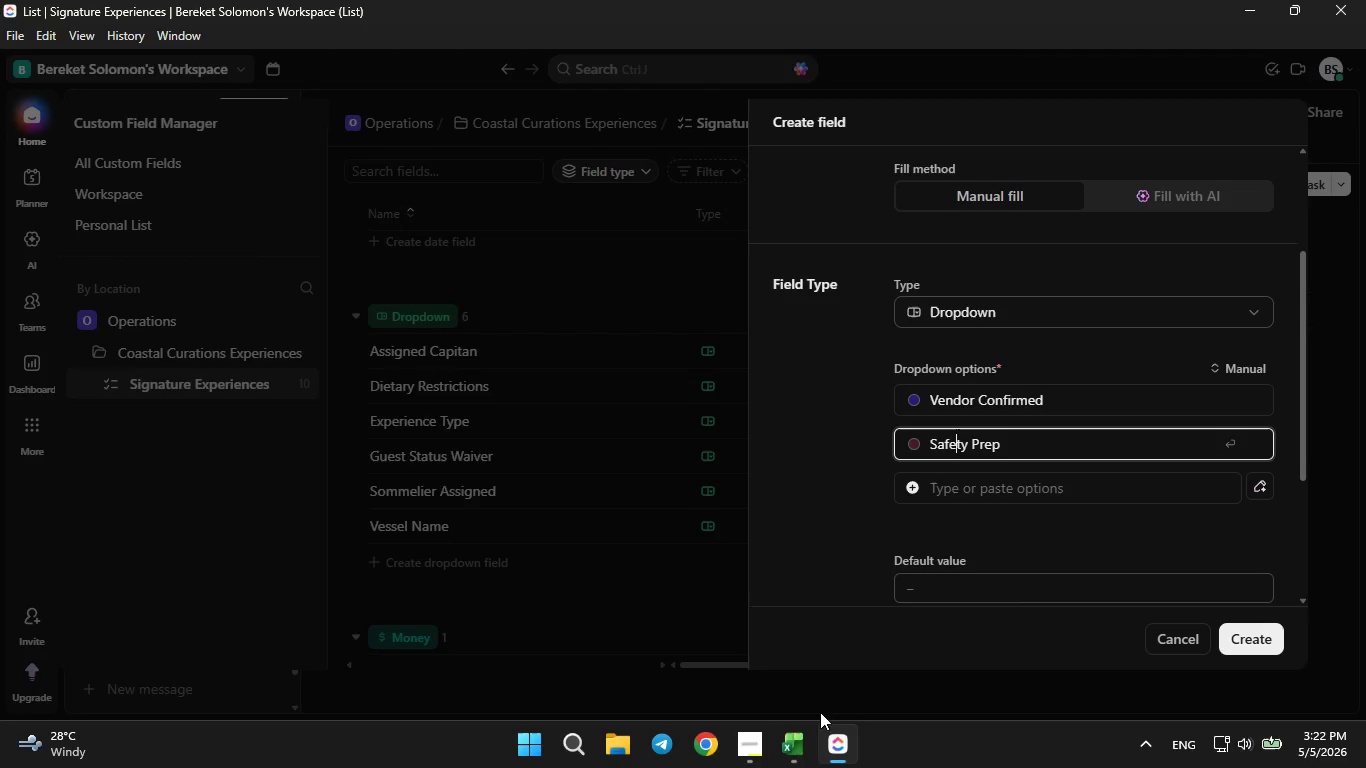 
left_click([804, 731])
 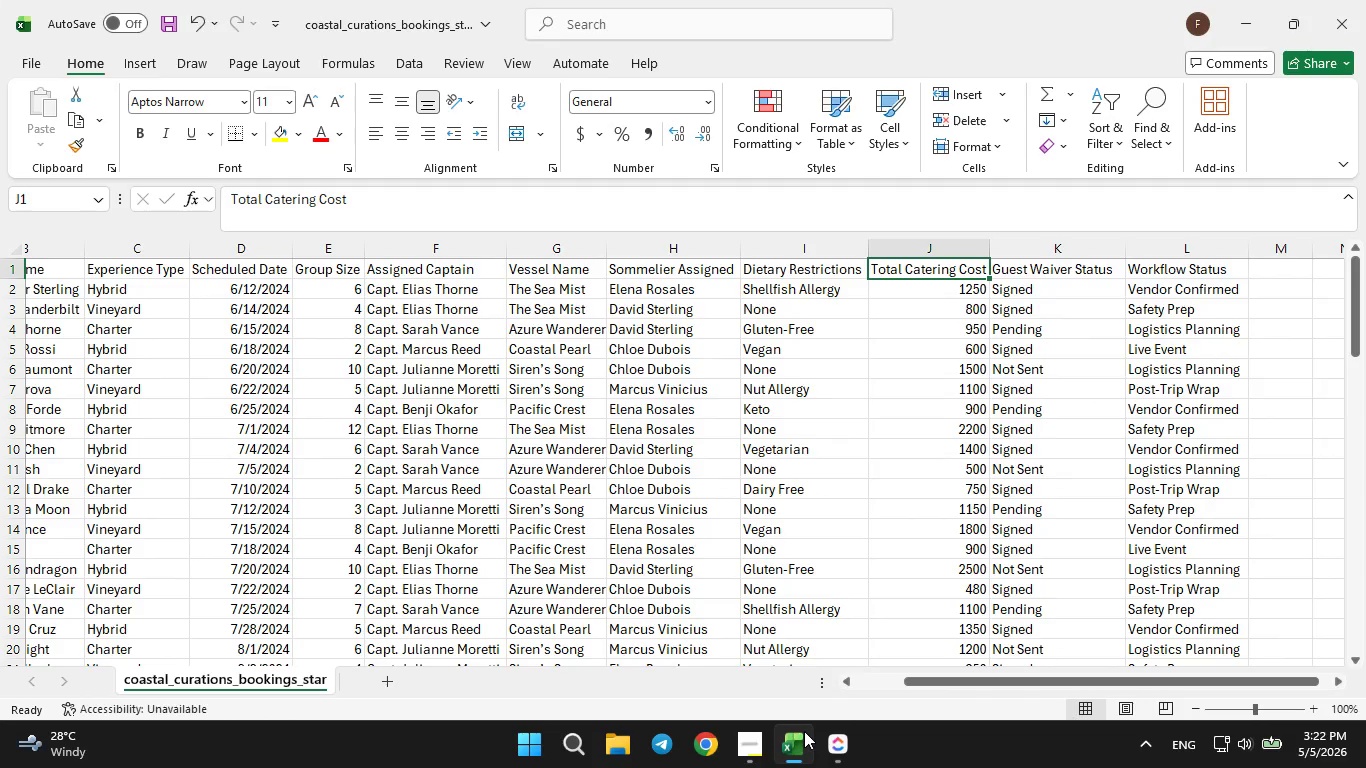 
left_click([804, 731])
 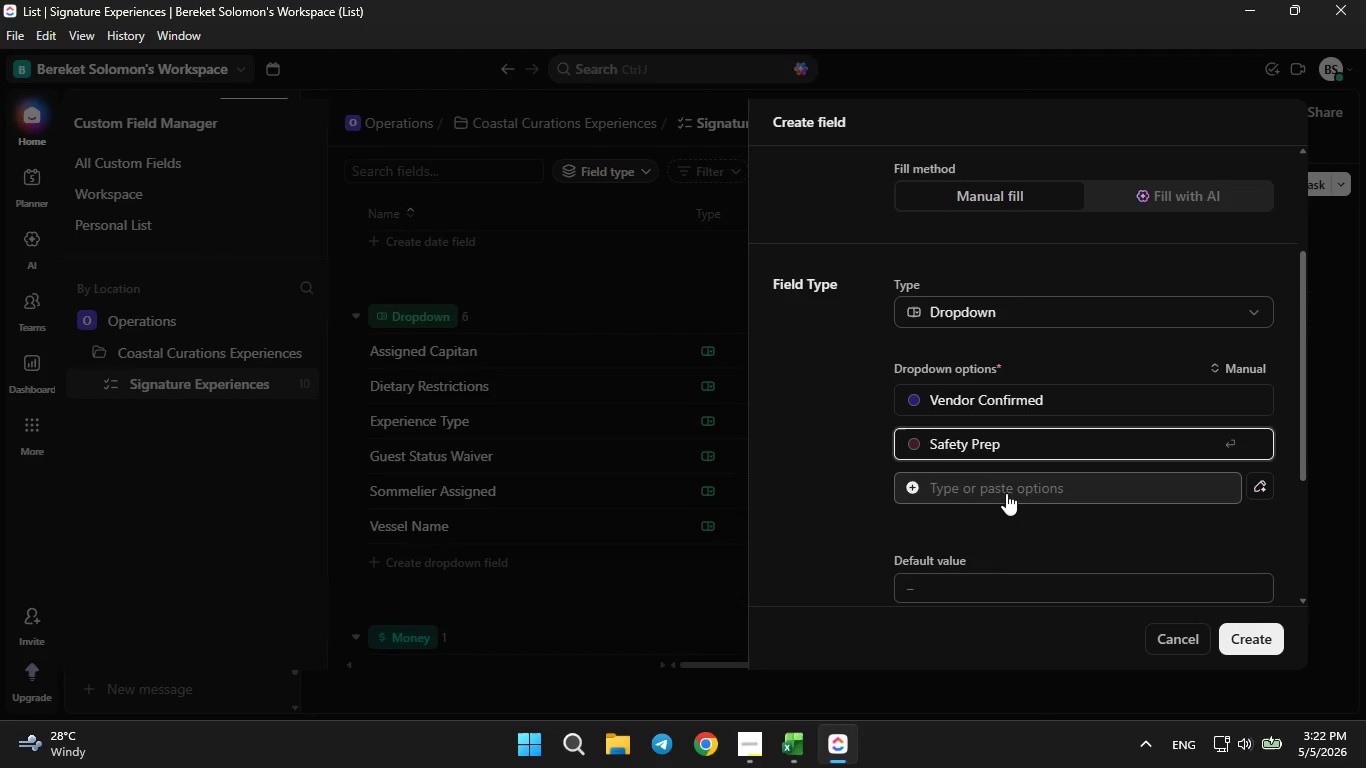 
left_click([1008, 488])
 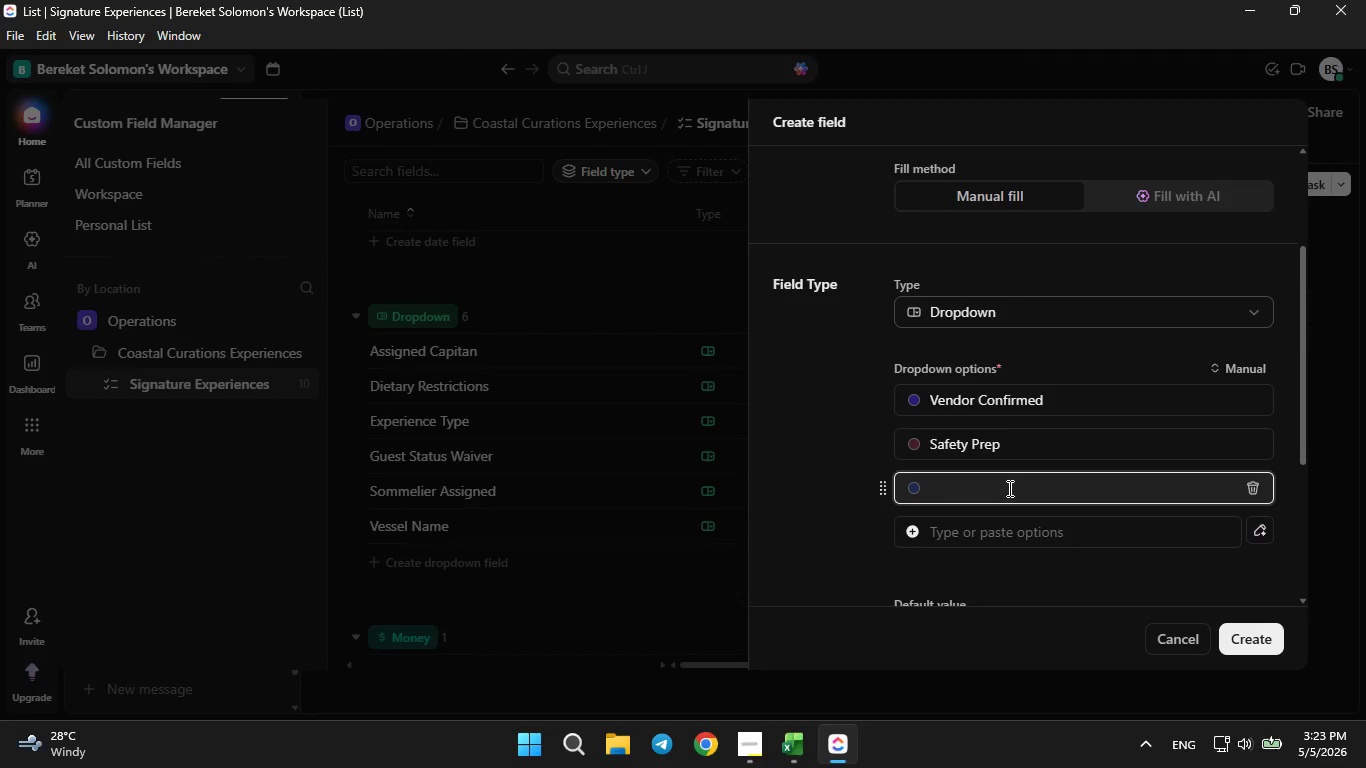 
type(Logistic Planning)
 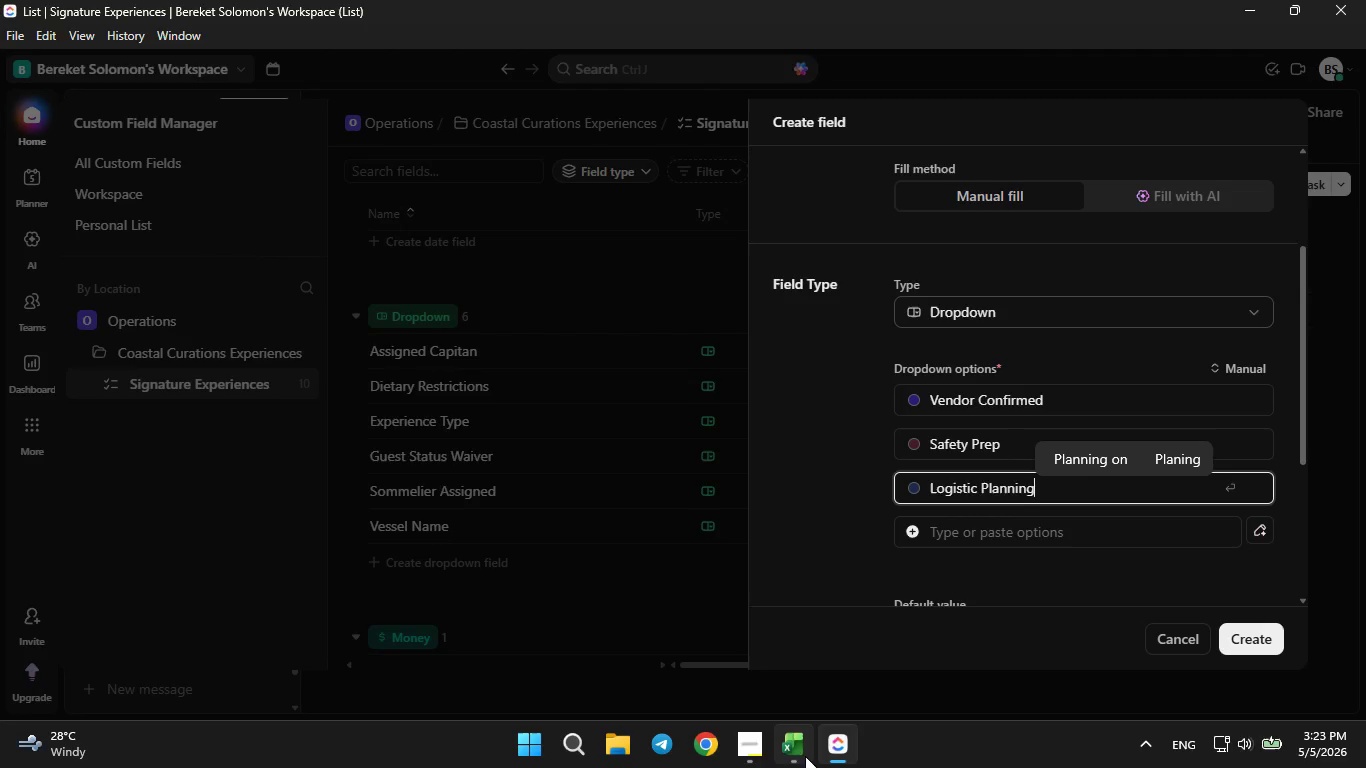 
left_click([797, 760])
 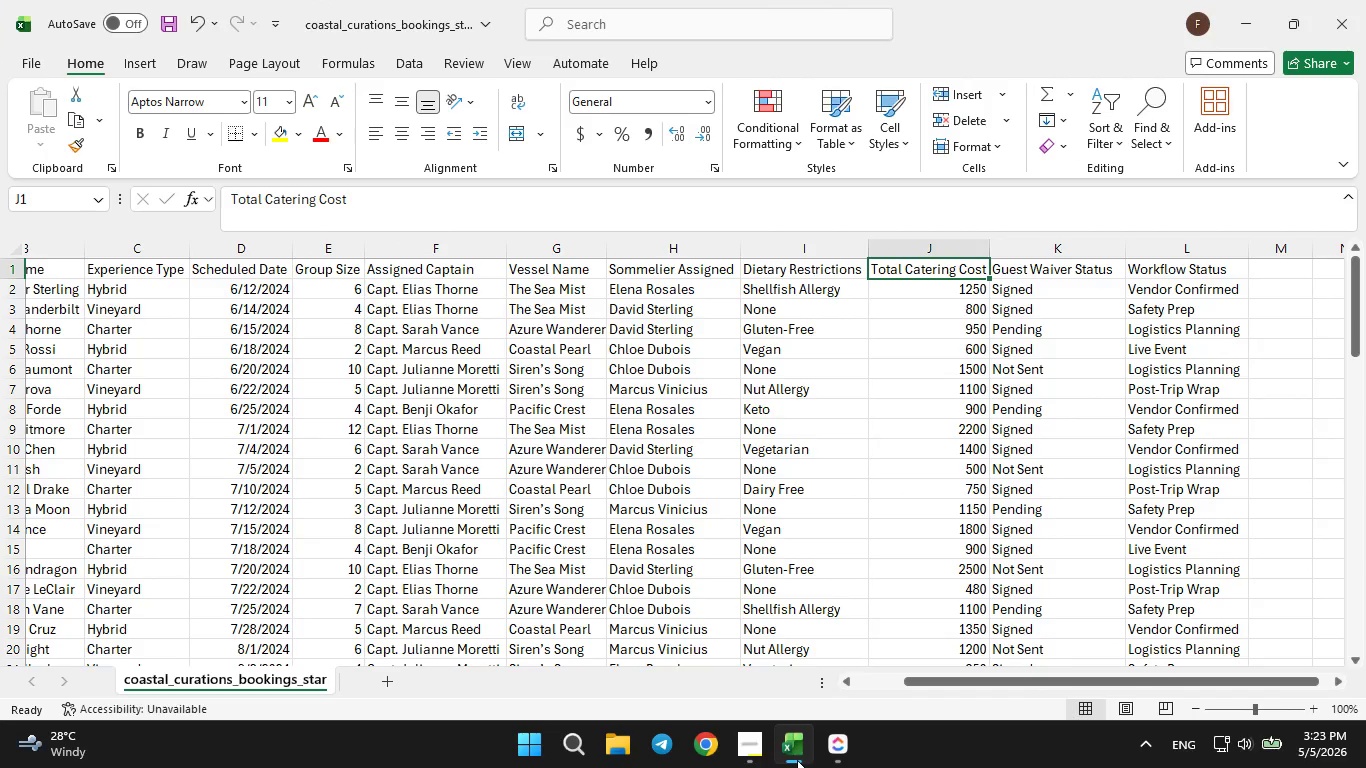 
left_click([797, 760])
 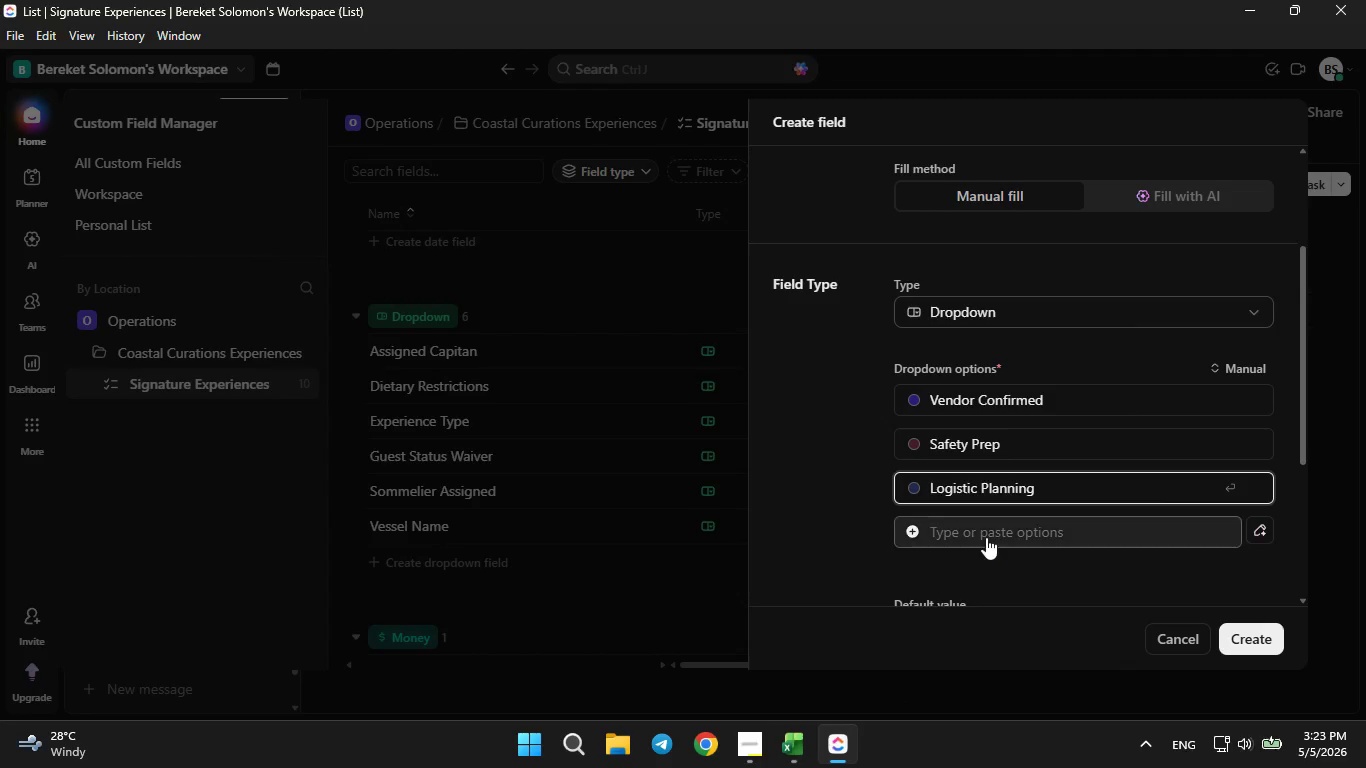 
left_click([986, 535])
 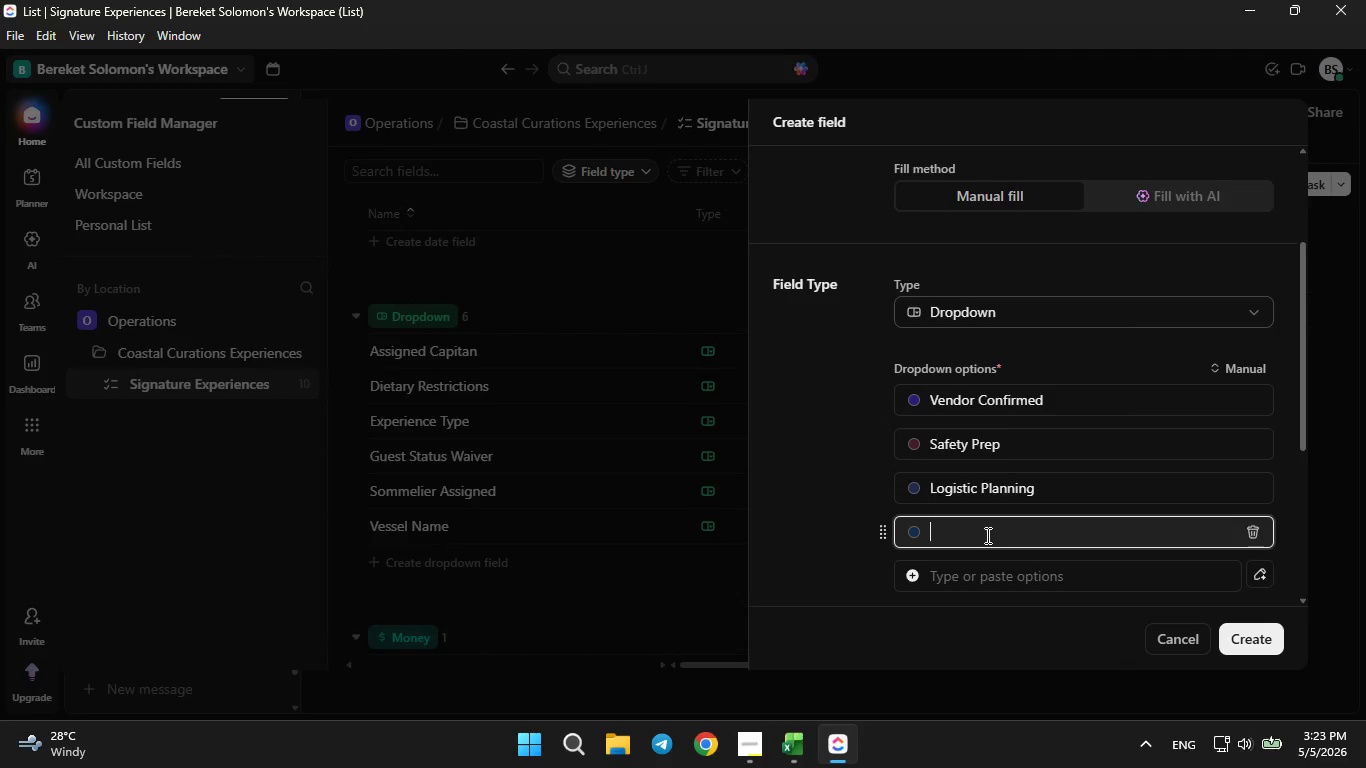 
type(Live Event)
 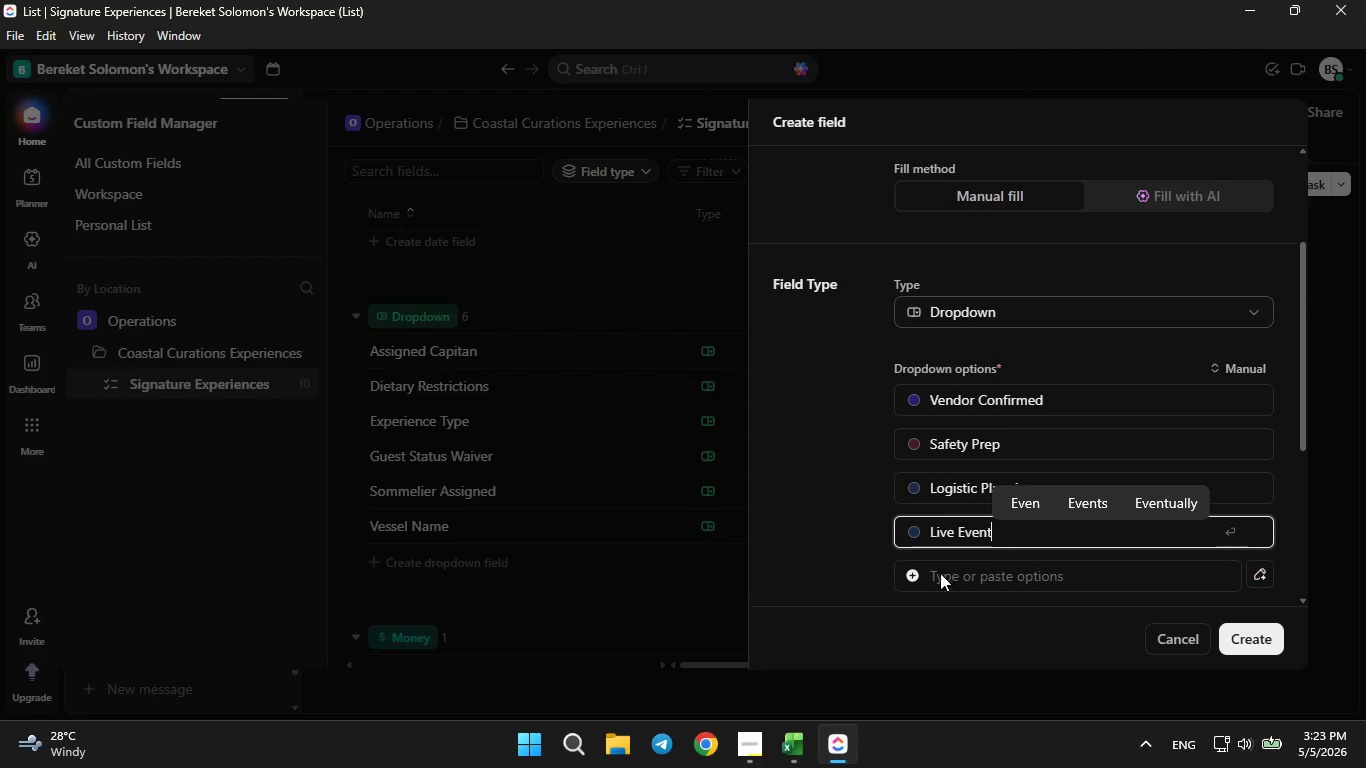 
left_click([793, 737])
 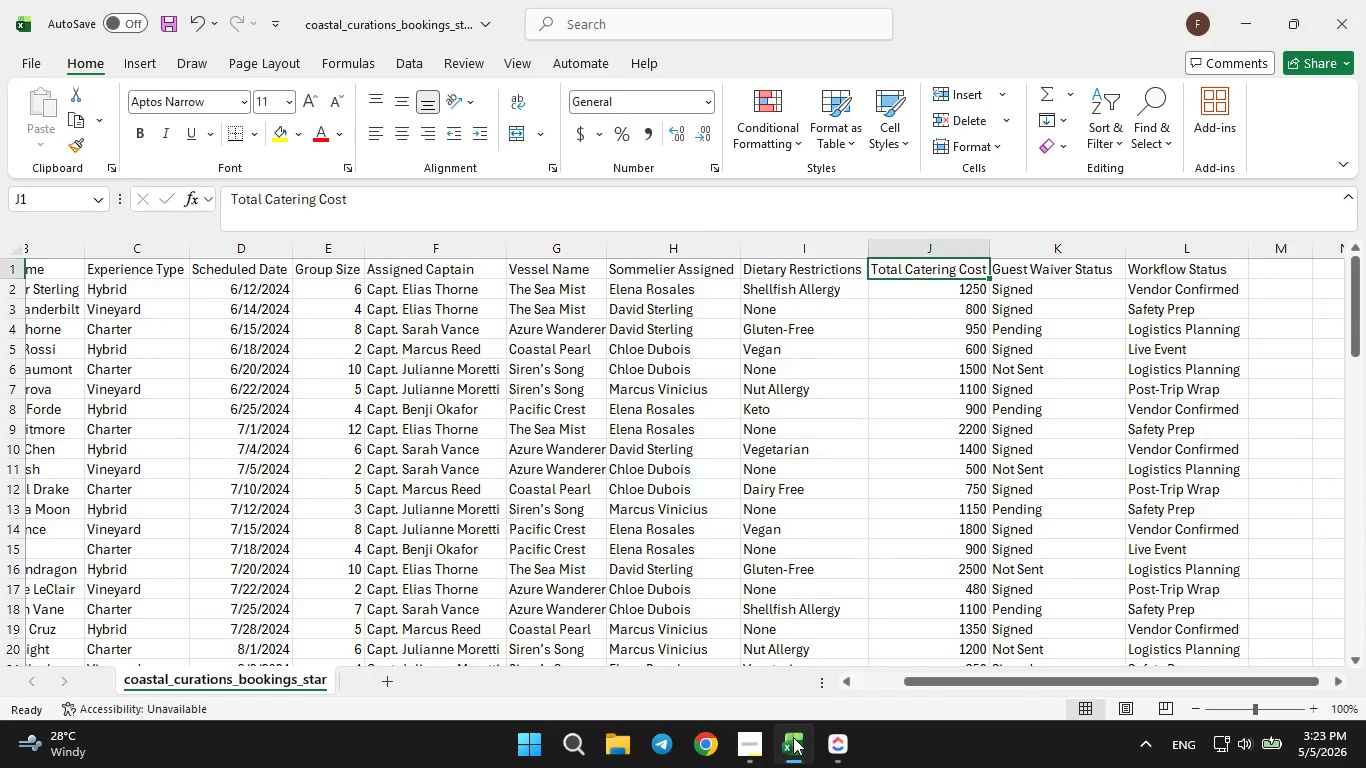 
left_click([828, 750])
 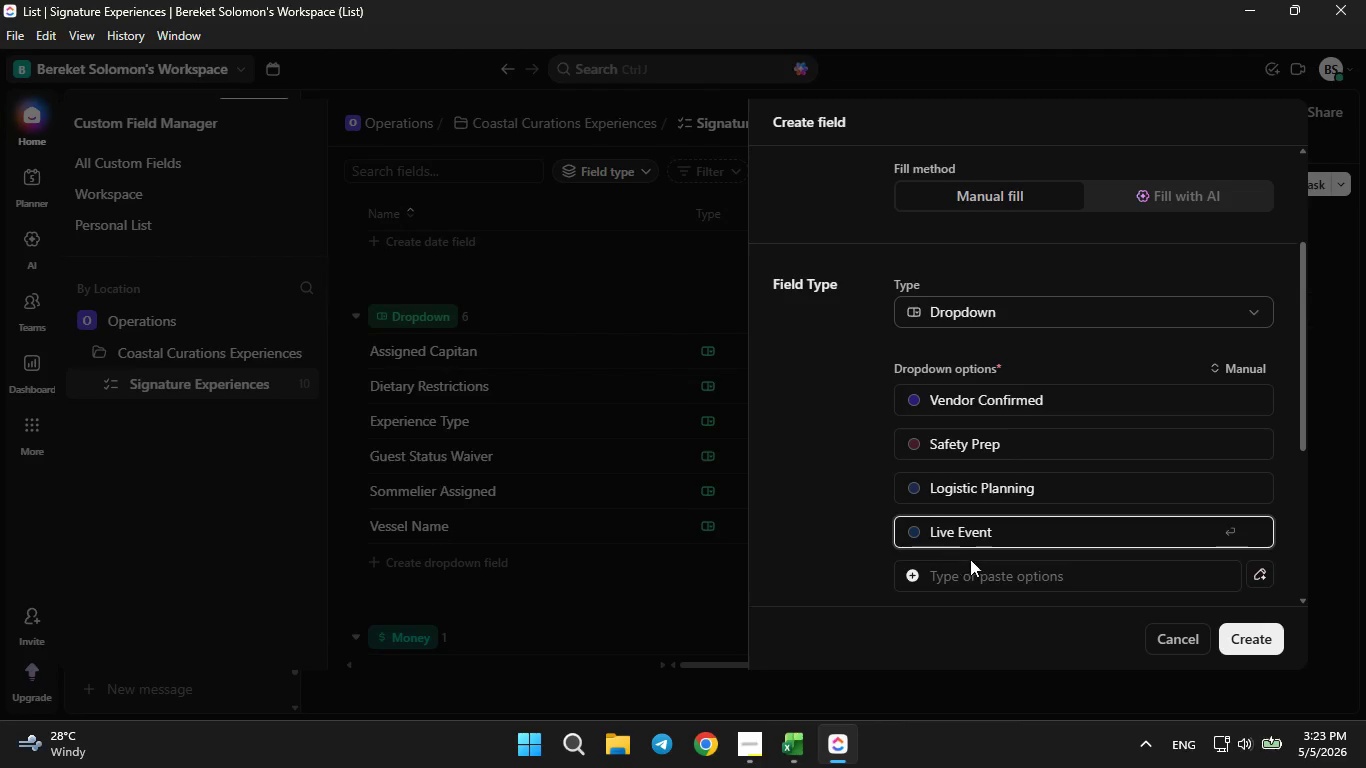 
left_click([976, 568])
 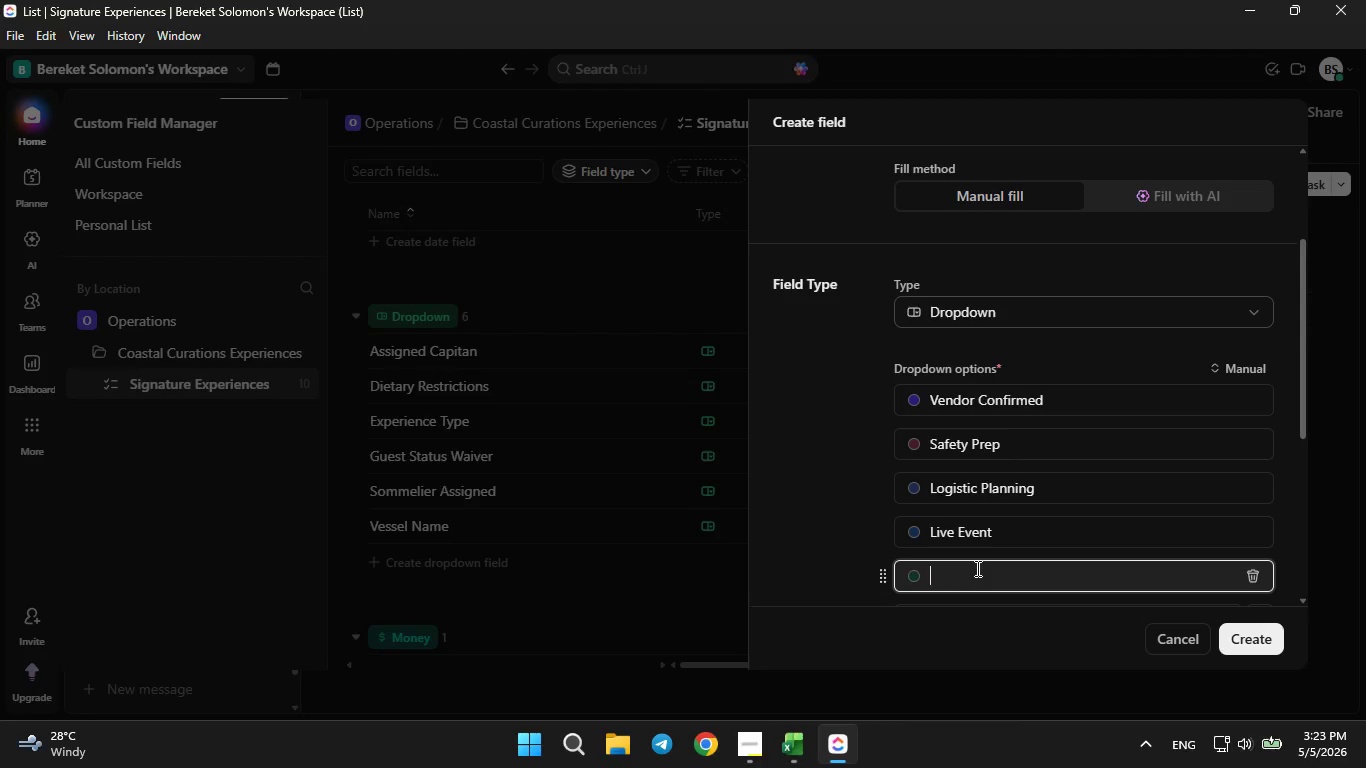 
type(Post-Trip Wrap)
 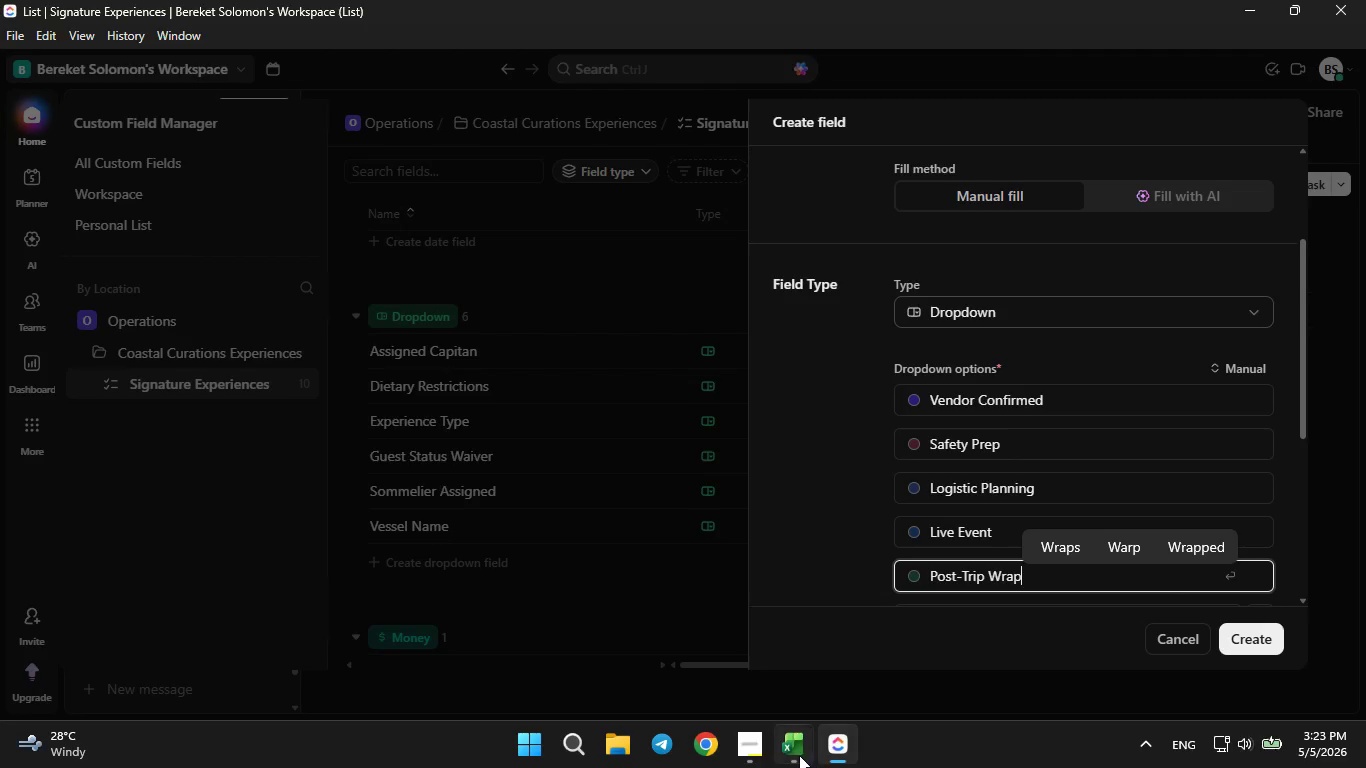 
left_click([796, 754])
 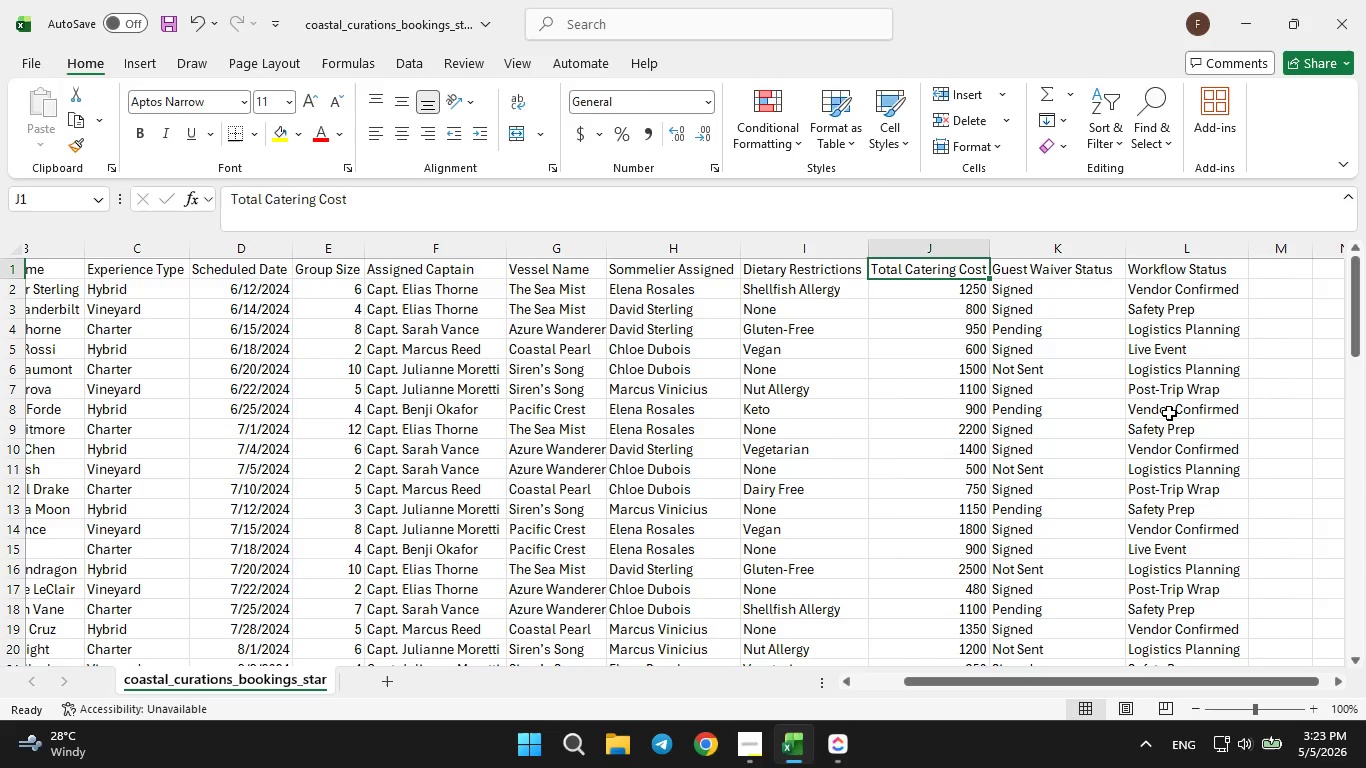 
scroll: coordinate [1169, 414], scroll_direction: down, amount: 5.0
 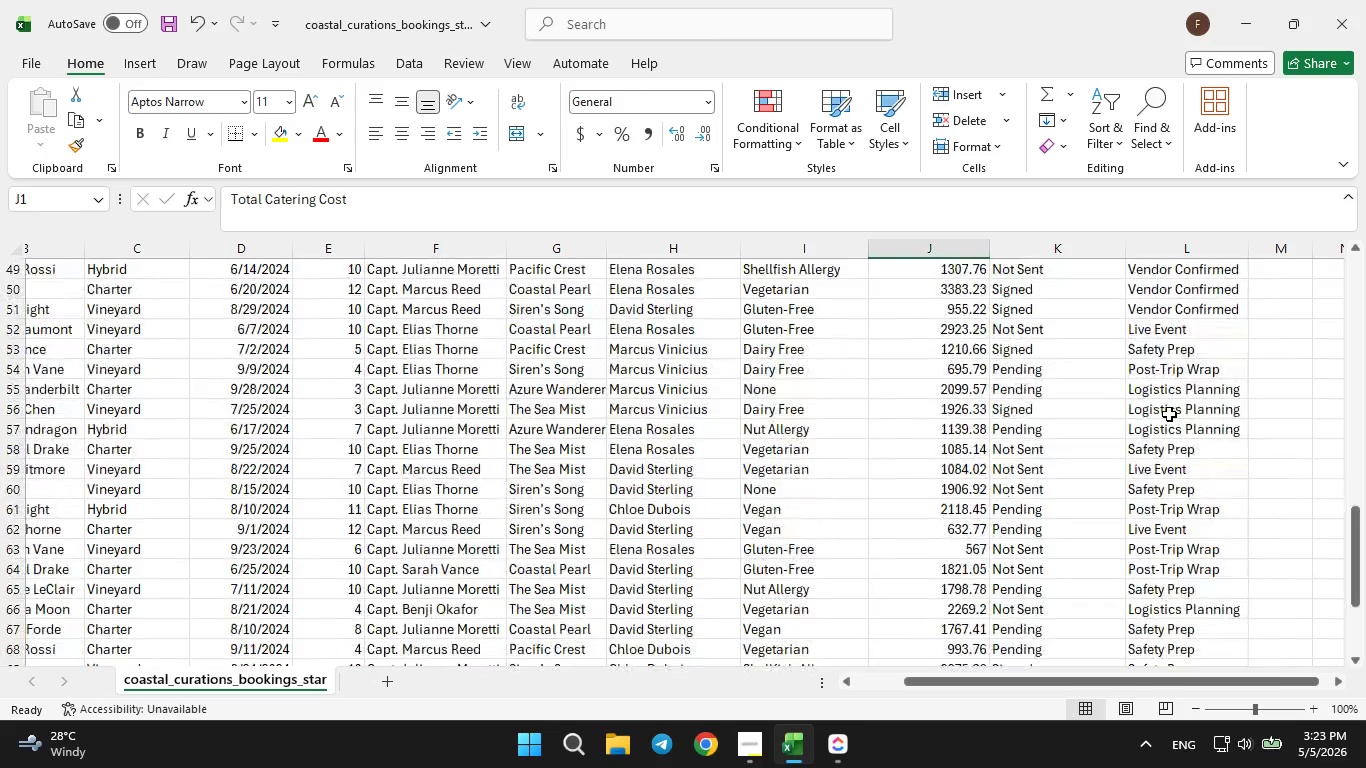 
scroll: coordinate [1169, 416], scroll_direction: down, amount: 3.0
 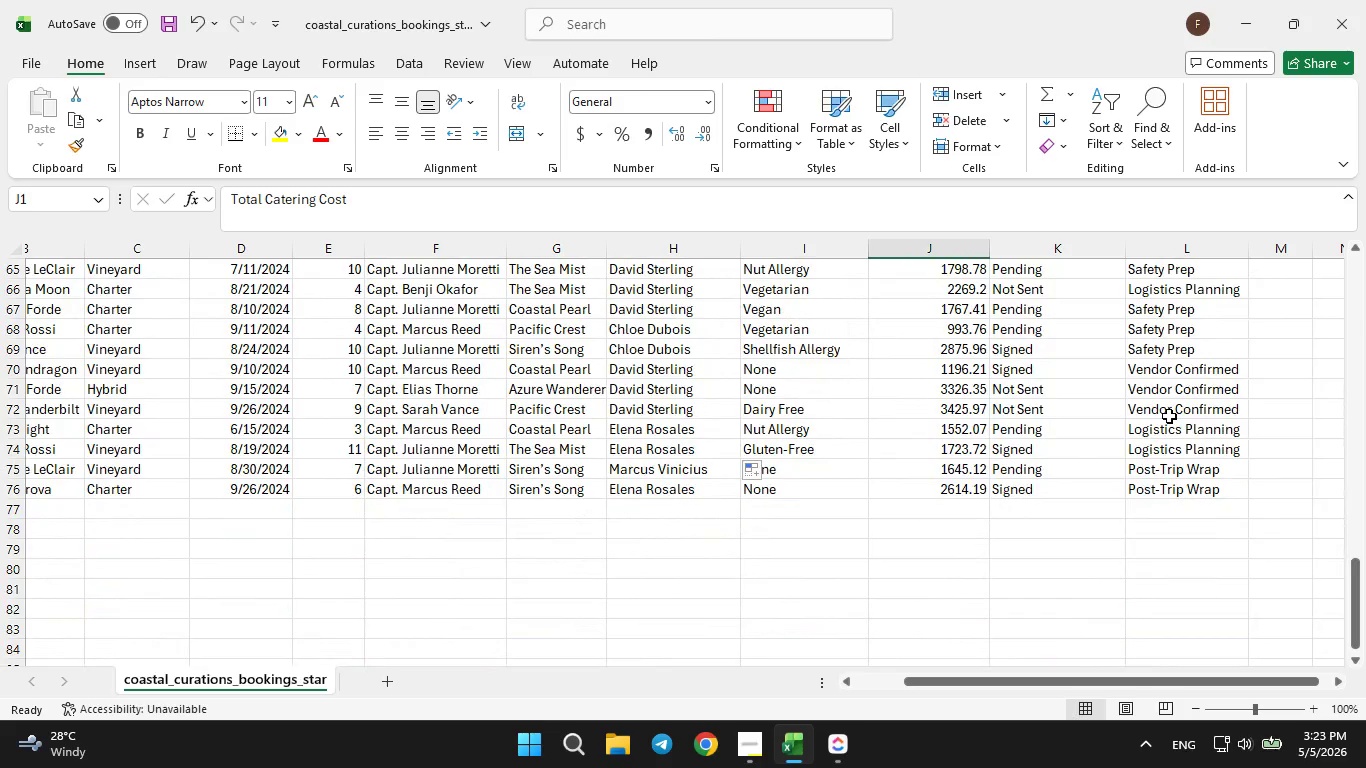 
scroll: coordinate [1169, 416], scroll_direction: up, amount: 3.0
 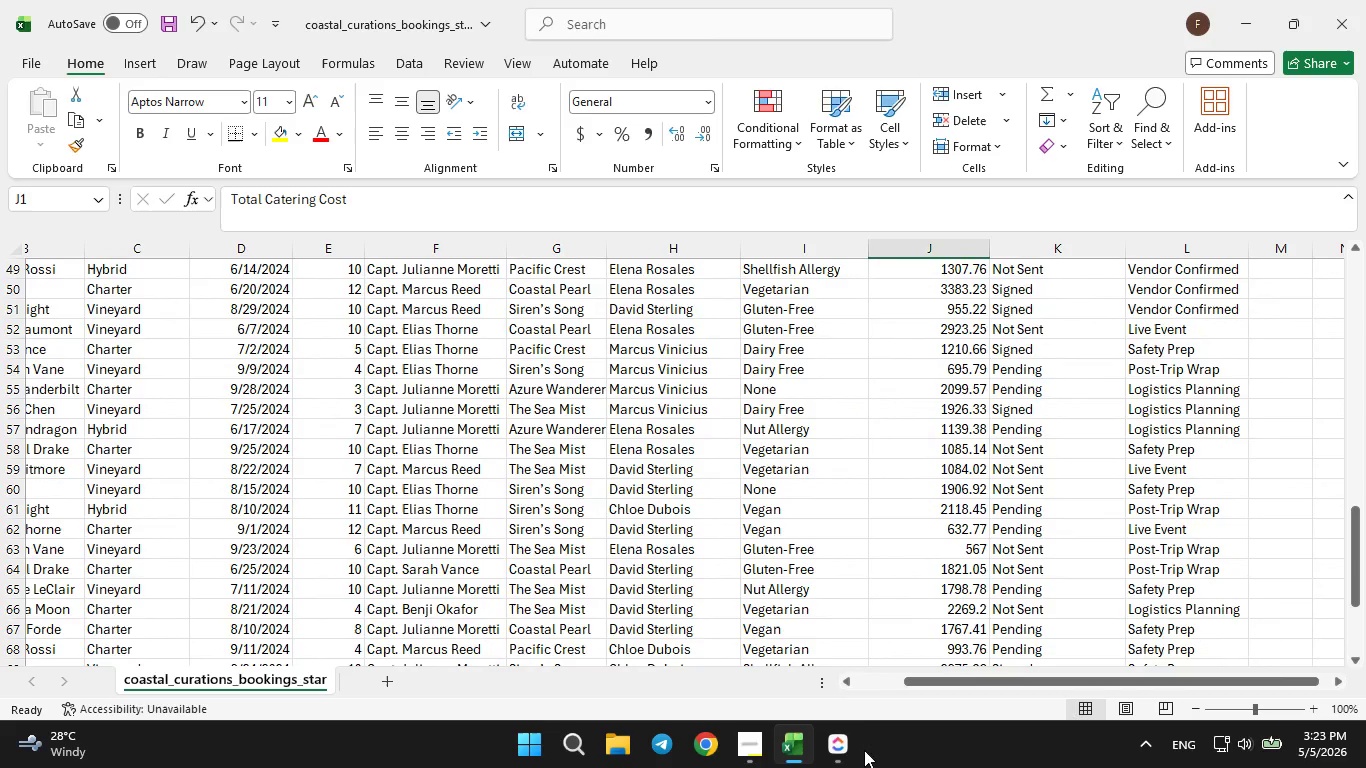 
left_click([850, 753])
 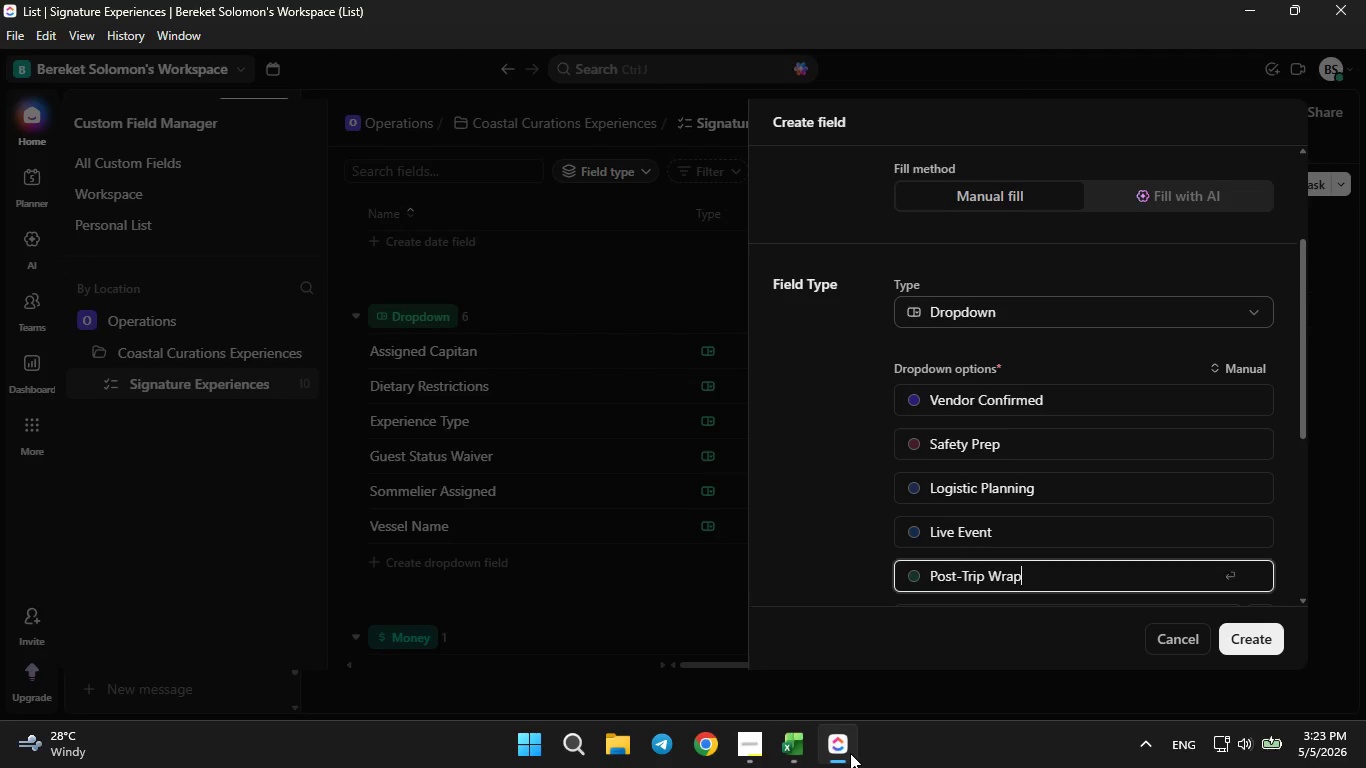 
left_click([850, 753])
 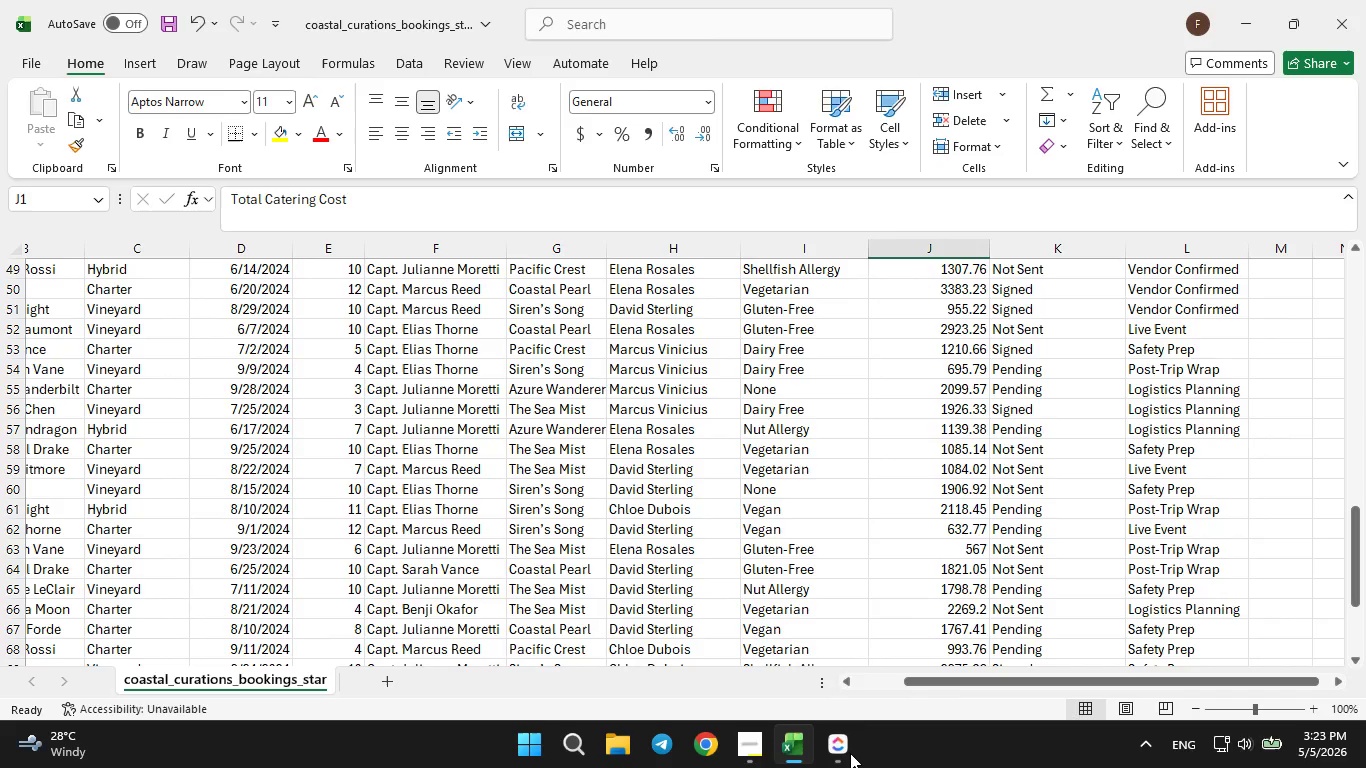 
left_click([850, 753])
 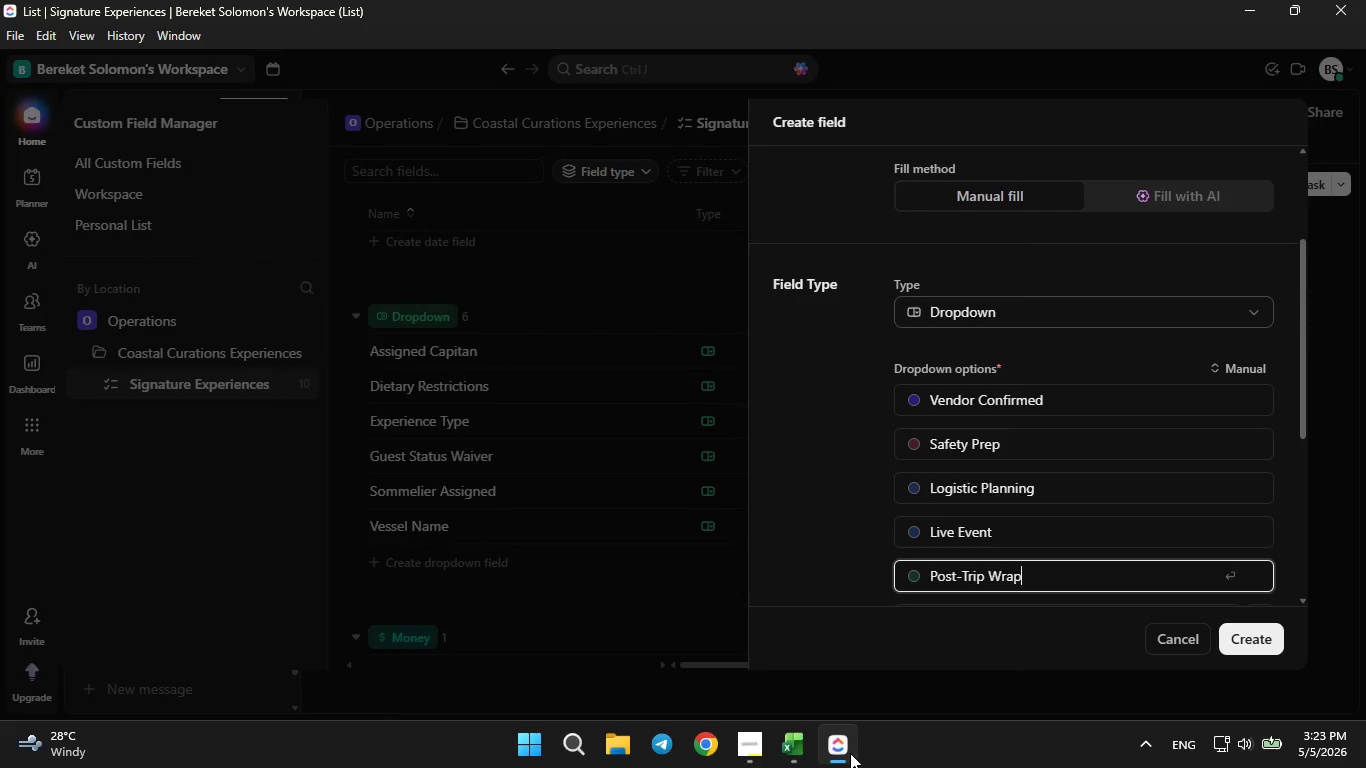 
left_click([850, 753])
 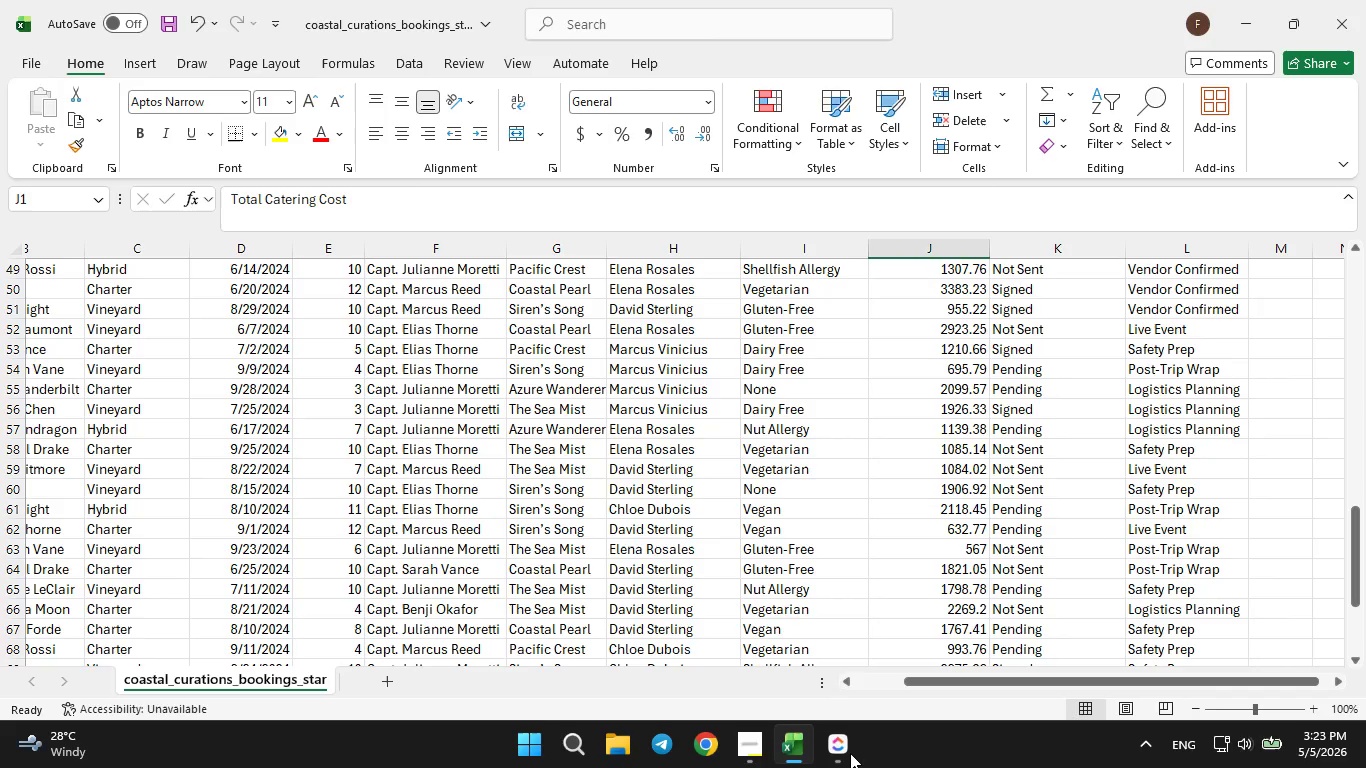 
left_click([850, 753])
 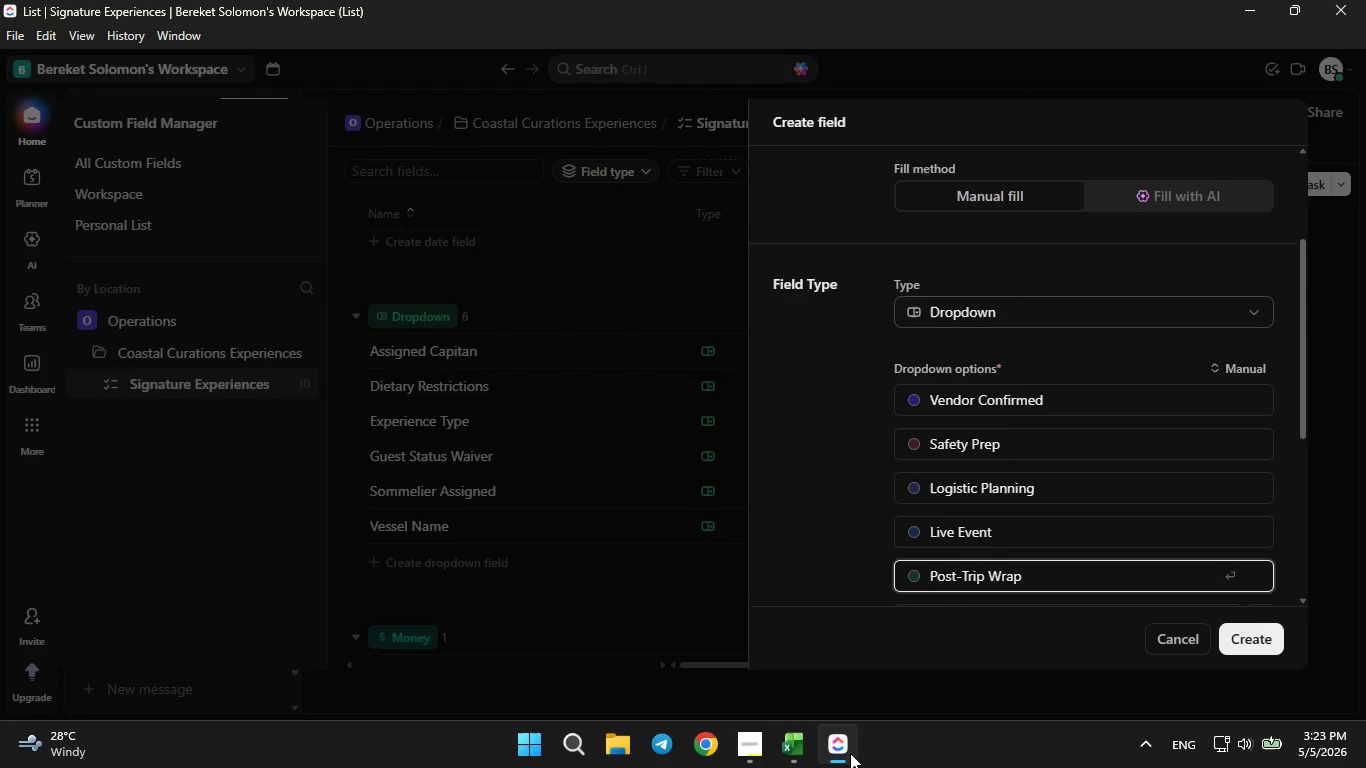 
left_click([850, 753])
 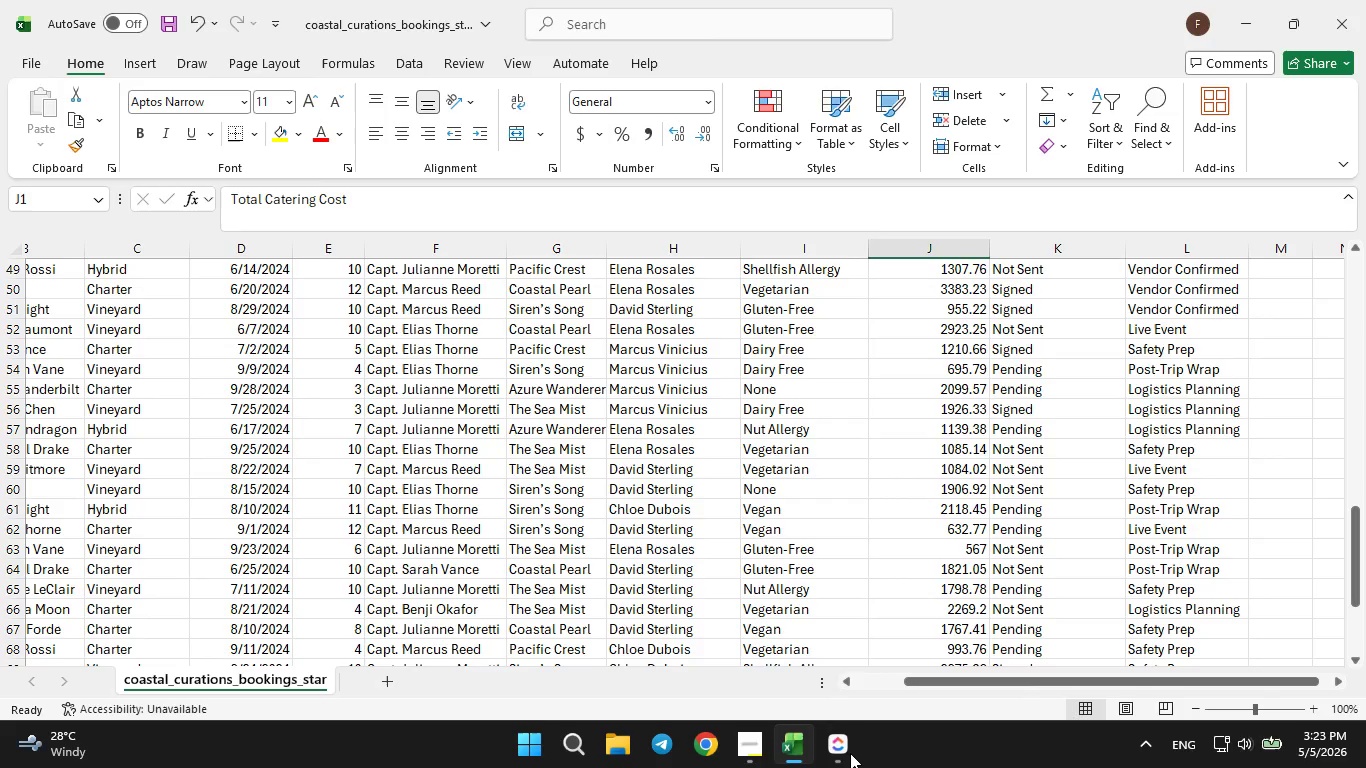 
left_click([850, 753])
 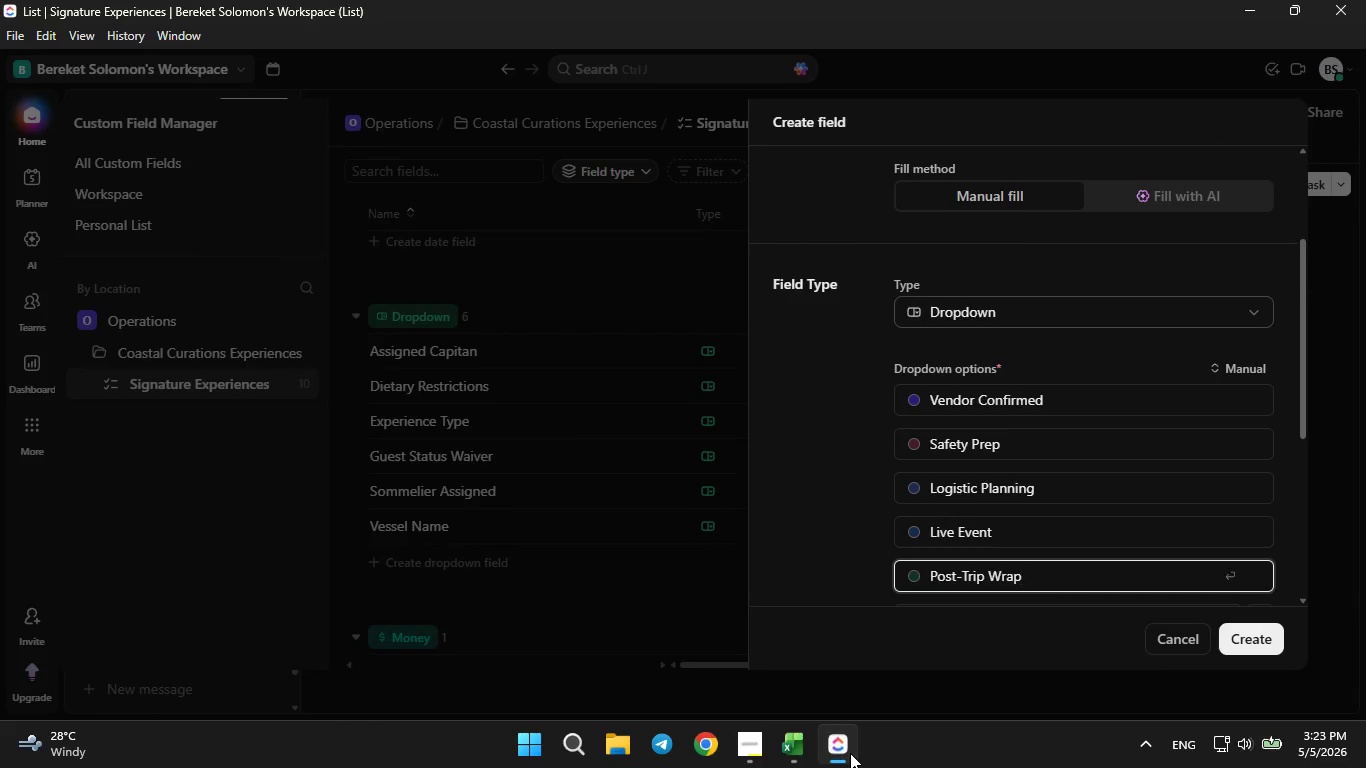 
left_click([850, 753])
 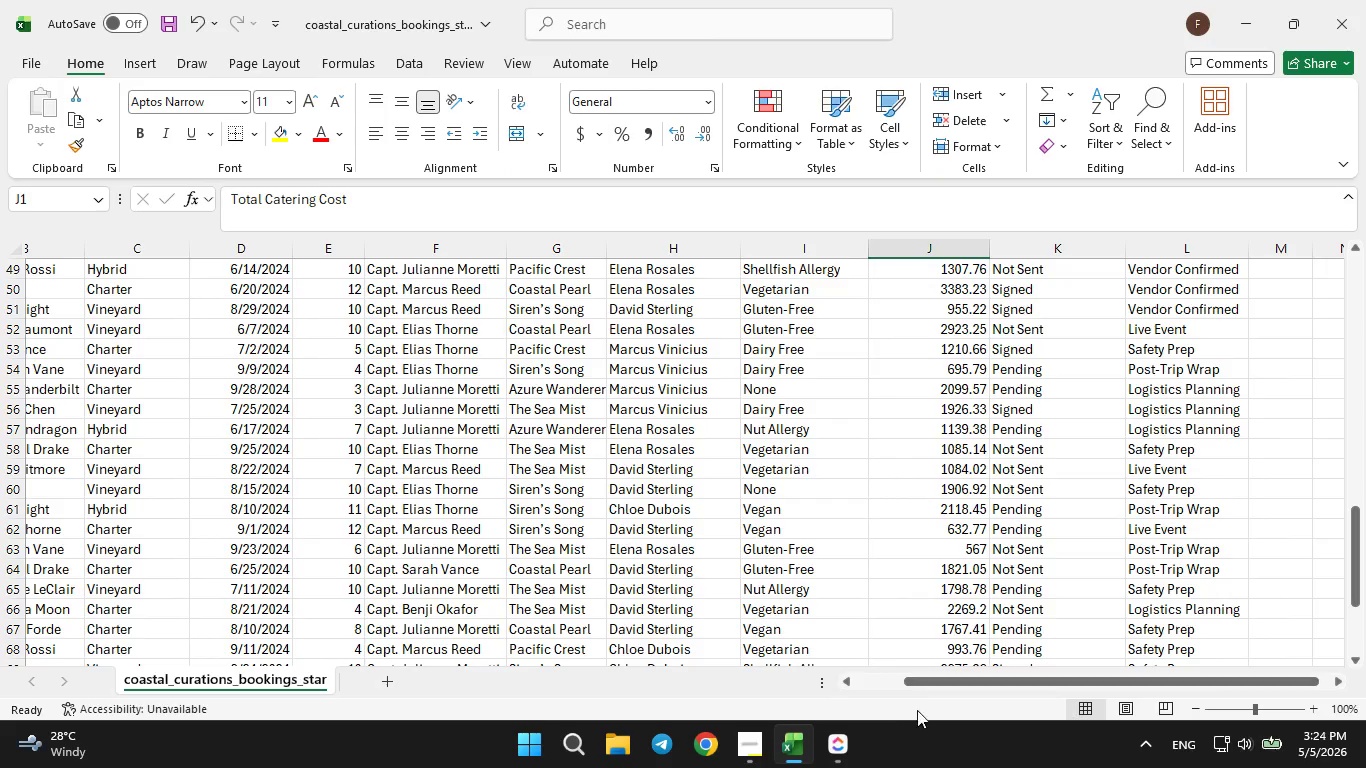 
left_click([853, 748])
 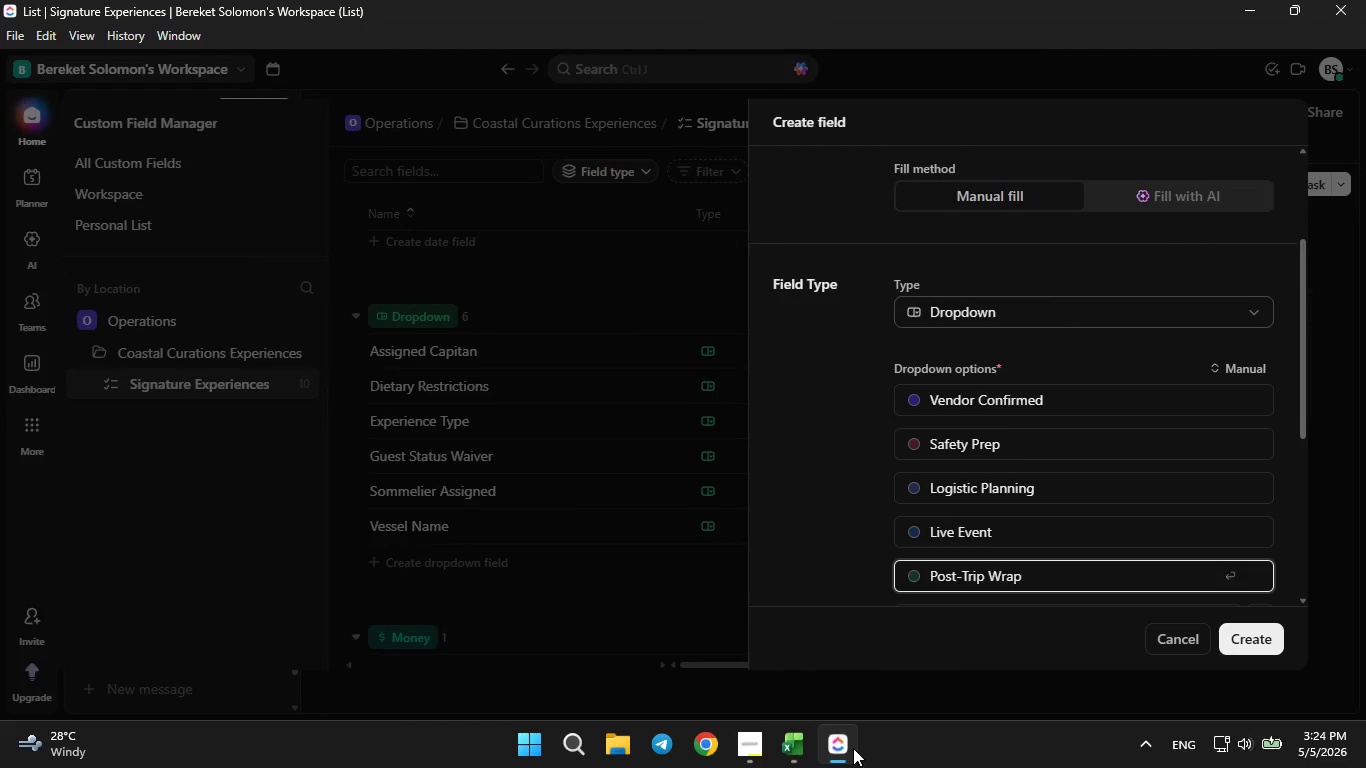 
left_click([853, 748])
 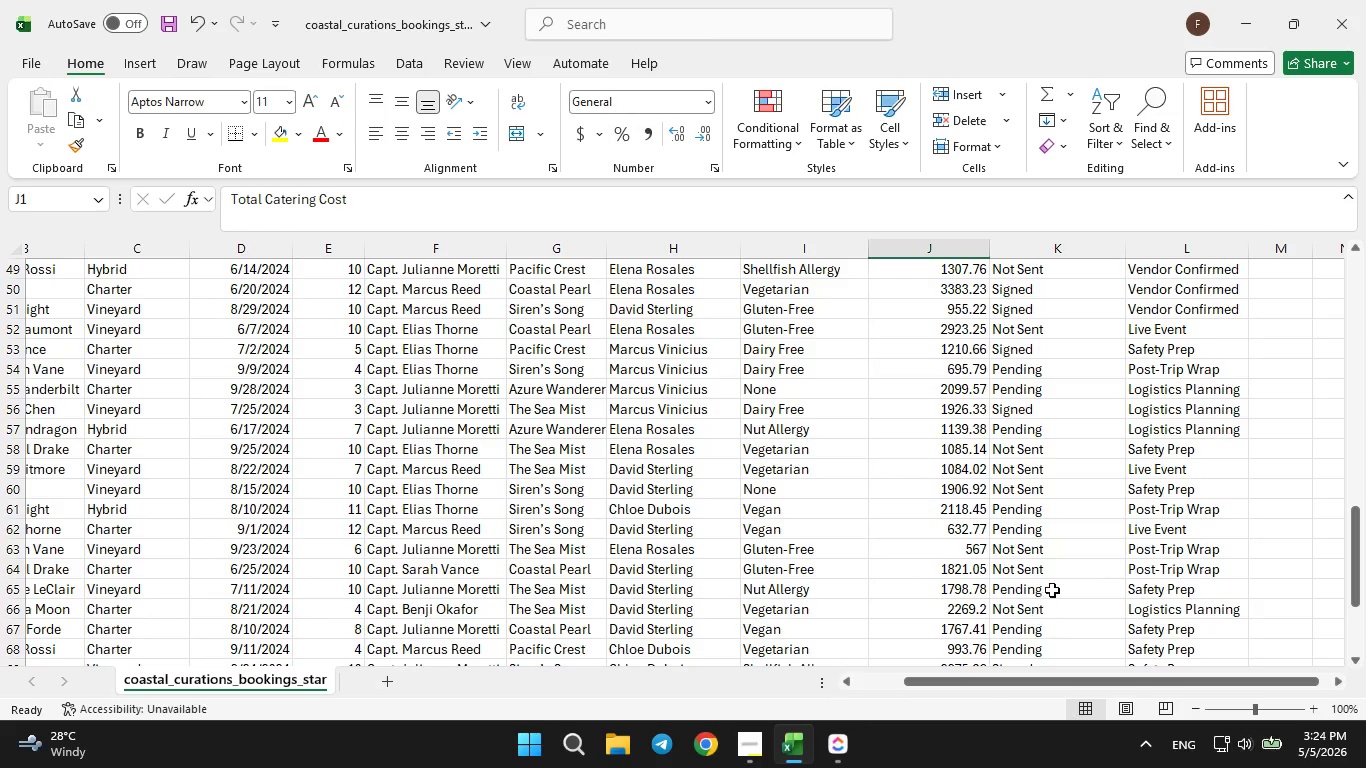 
scroll: coordinate [1057, 575], scroll_direction: up, amount: 3.0
 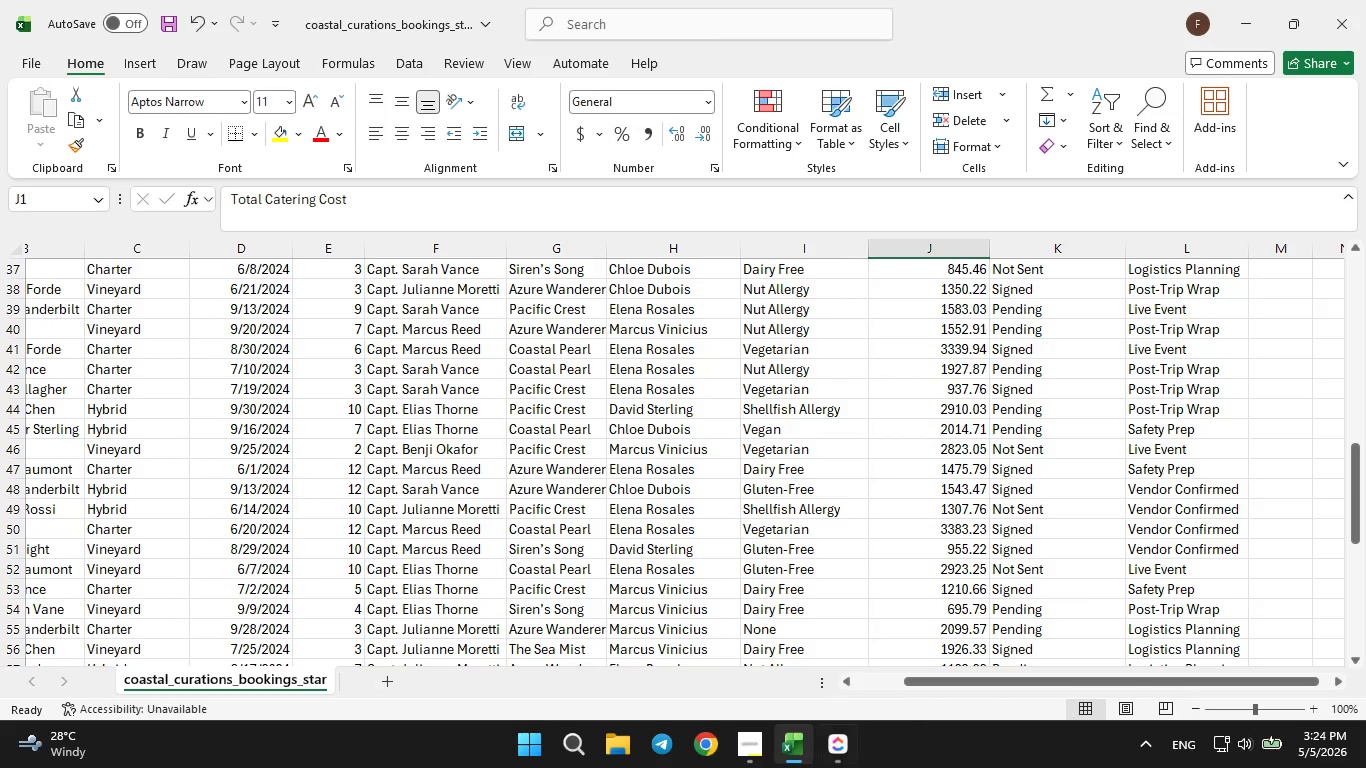 
left_click([848, 761])
 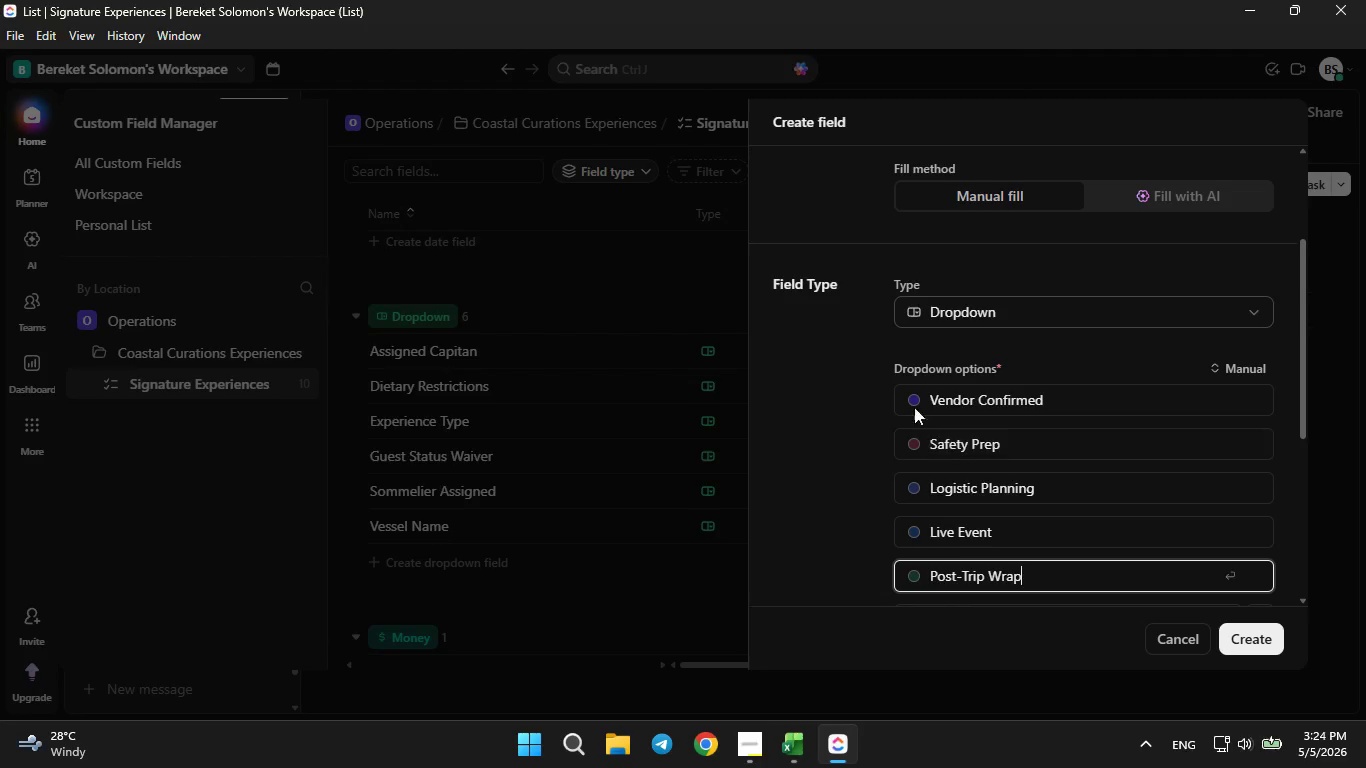 
left_click([909, 402])
 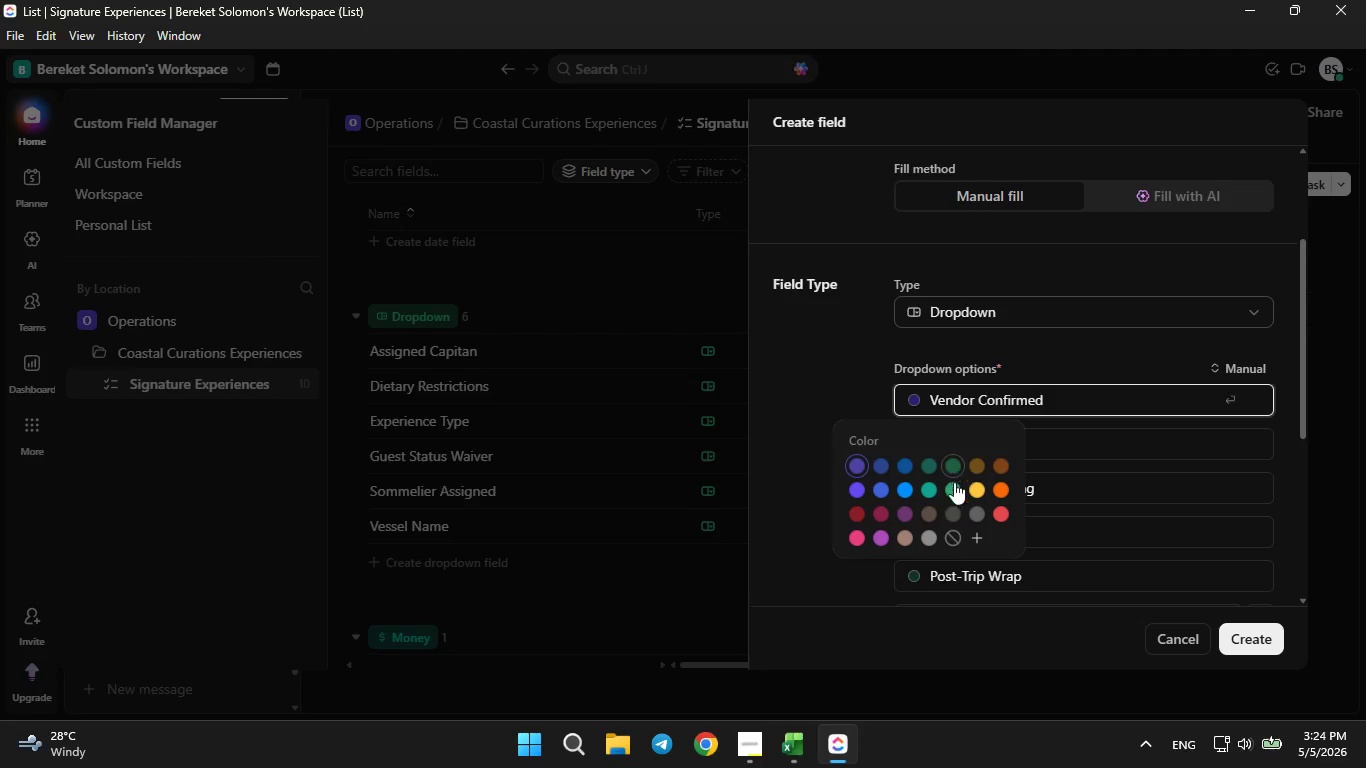 
left_click([944, 498])
 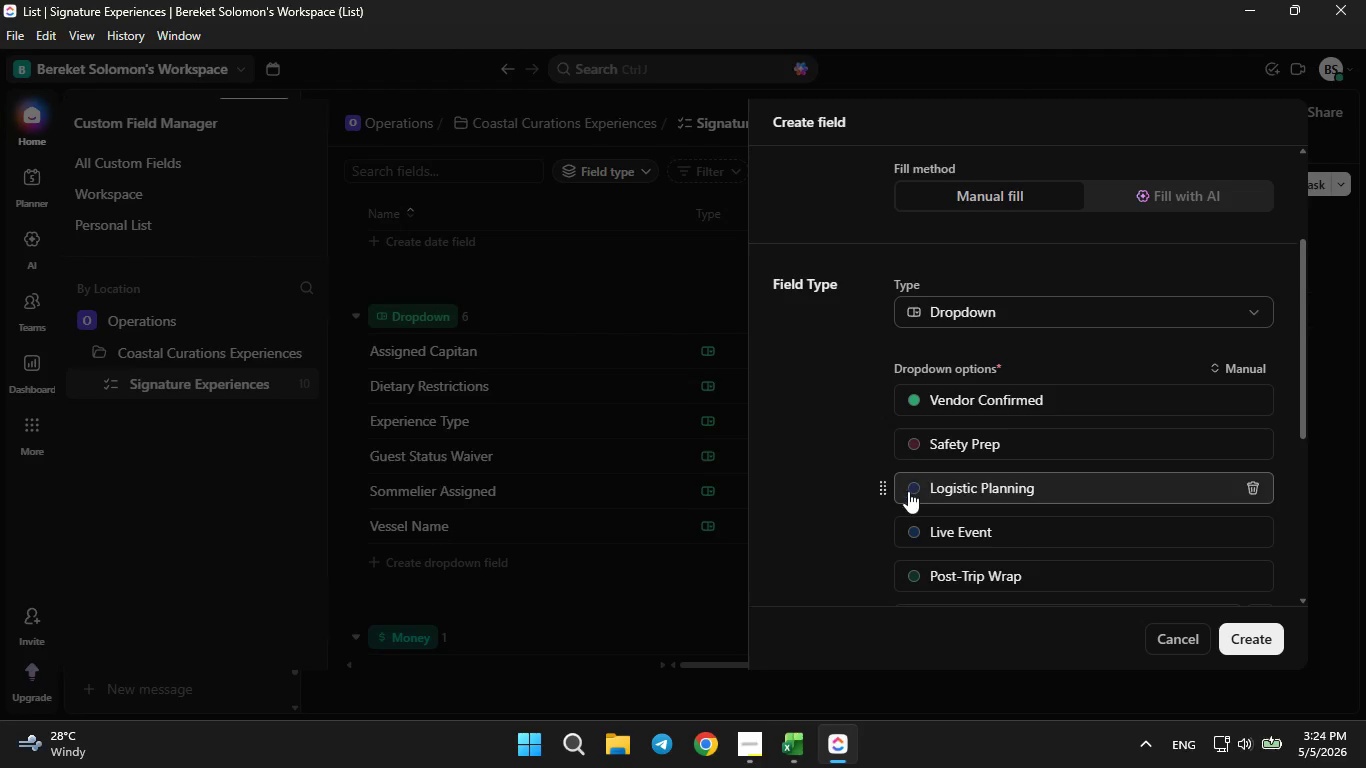 
left_click([907, 491])
 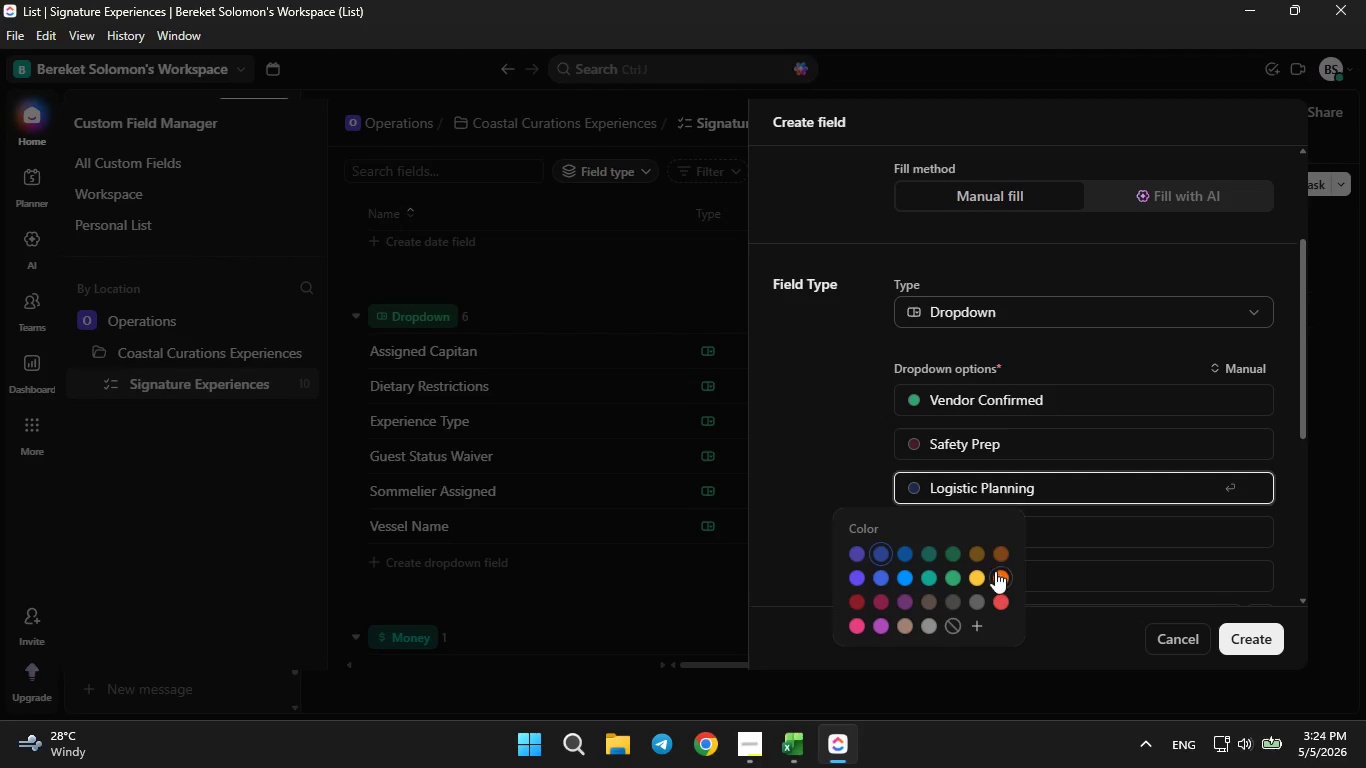 
left_click([996, 573])
 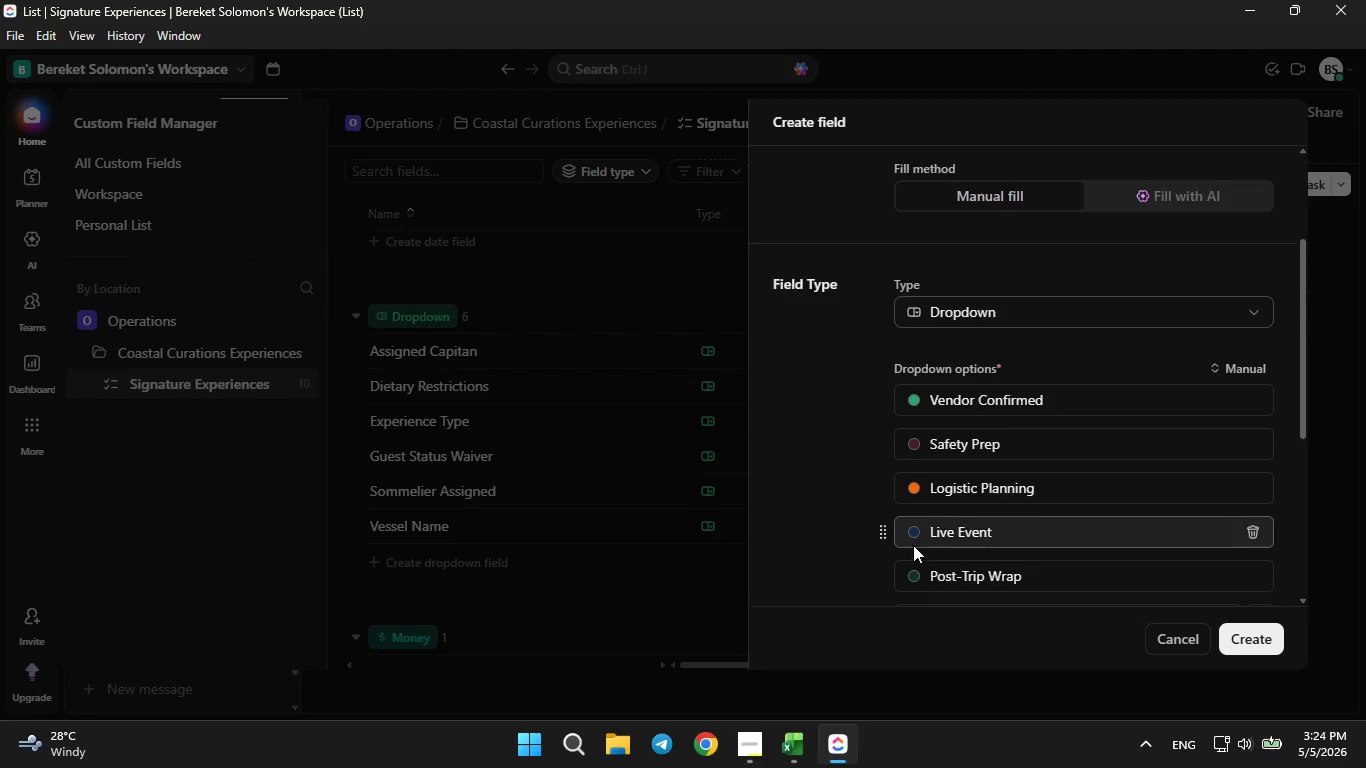 
left_click([911, 539])
 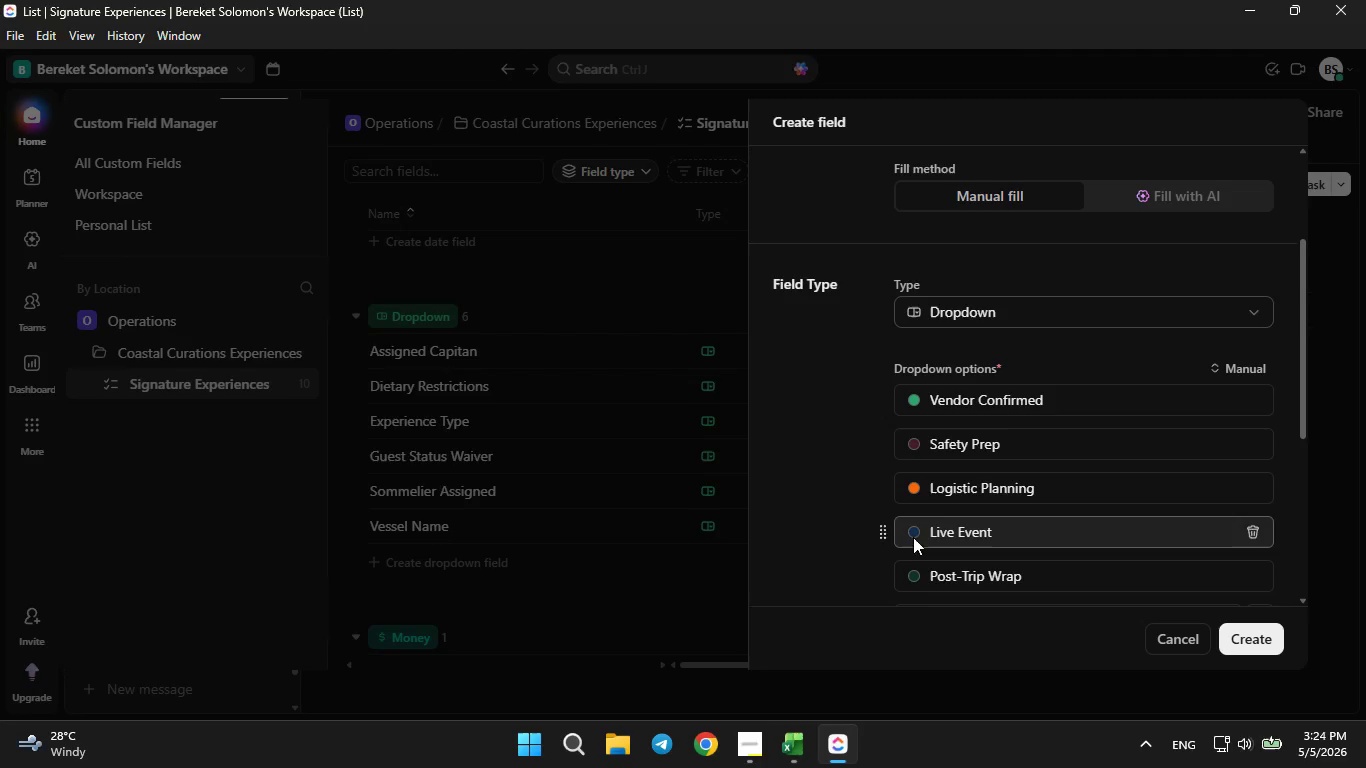 
left_click([912, 536])
 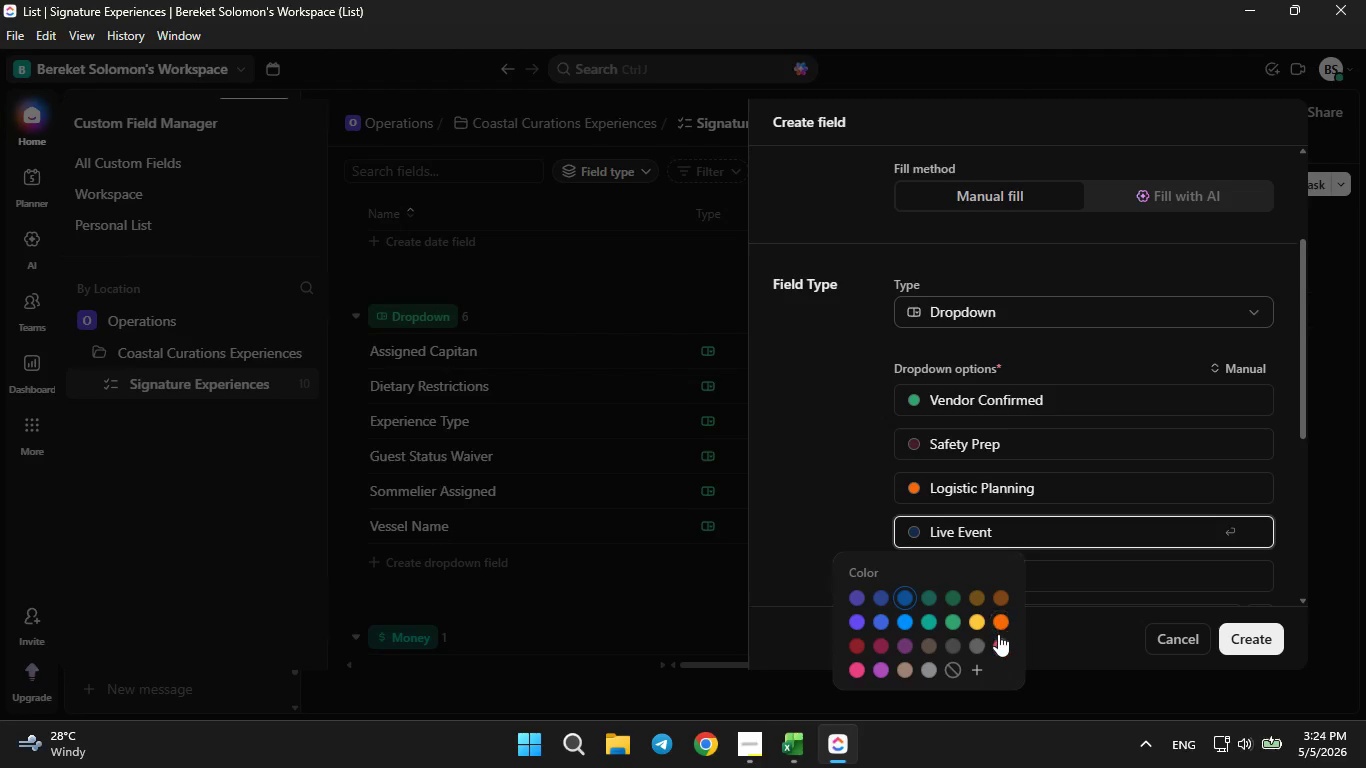 
left_click([999, 638])
 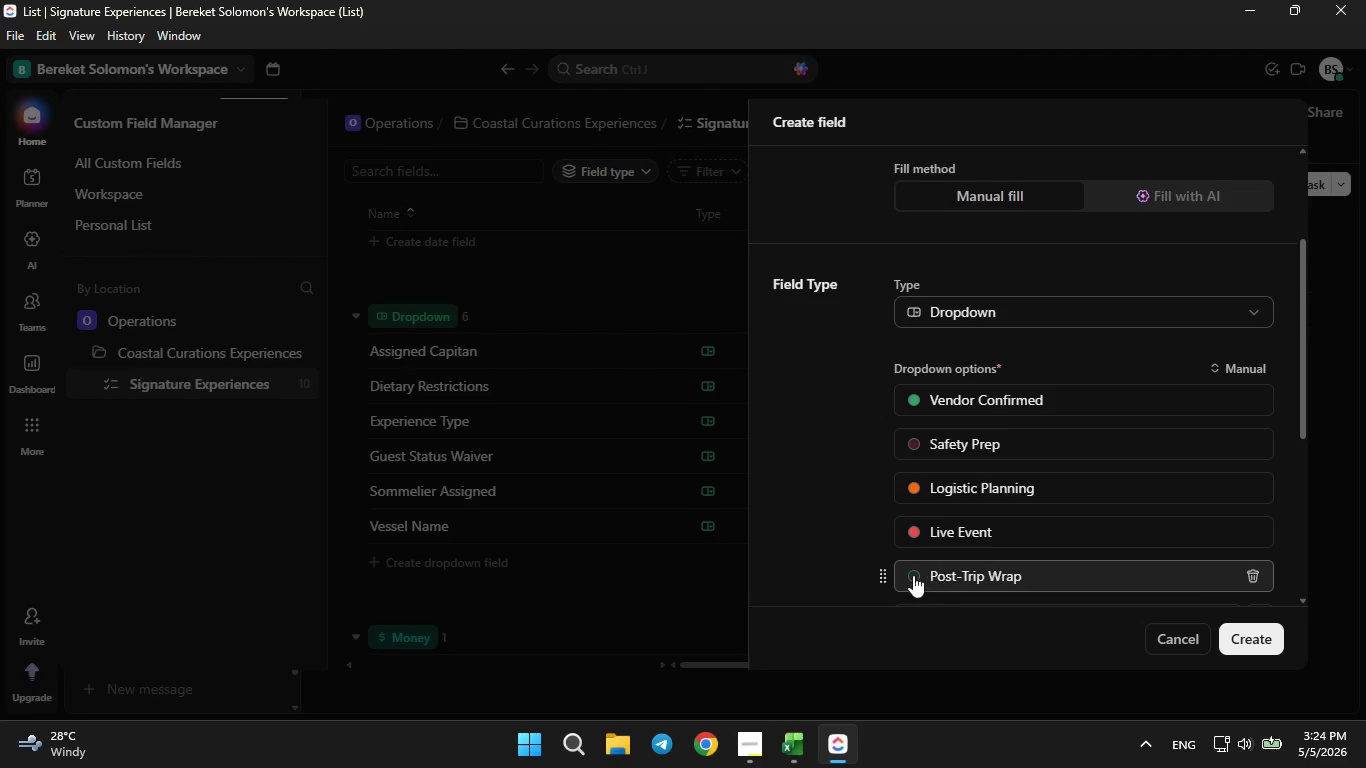 
left_click([913, 575])
 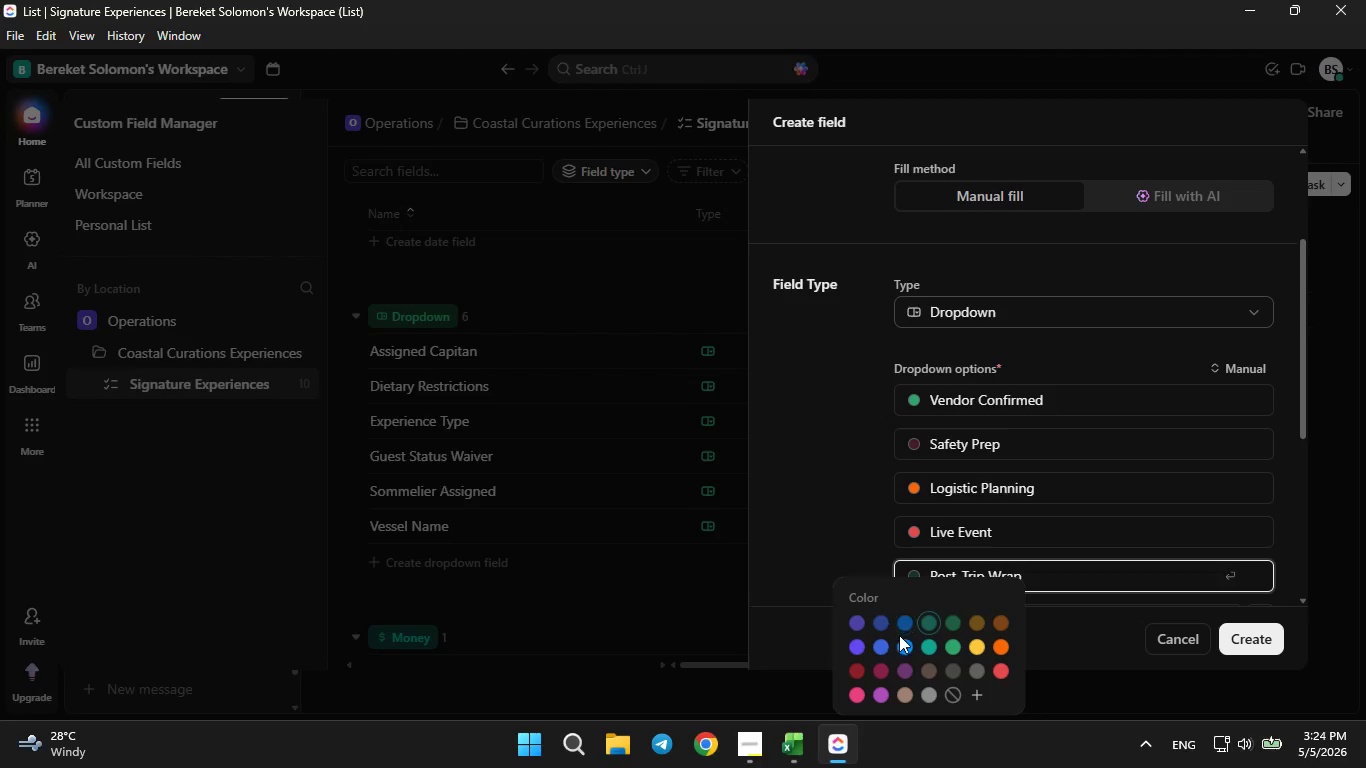 
left_click([900, 638])
 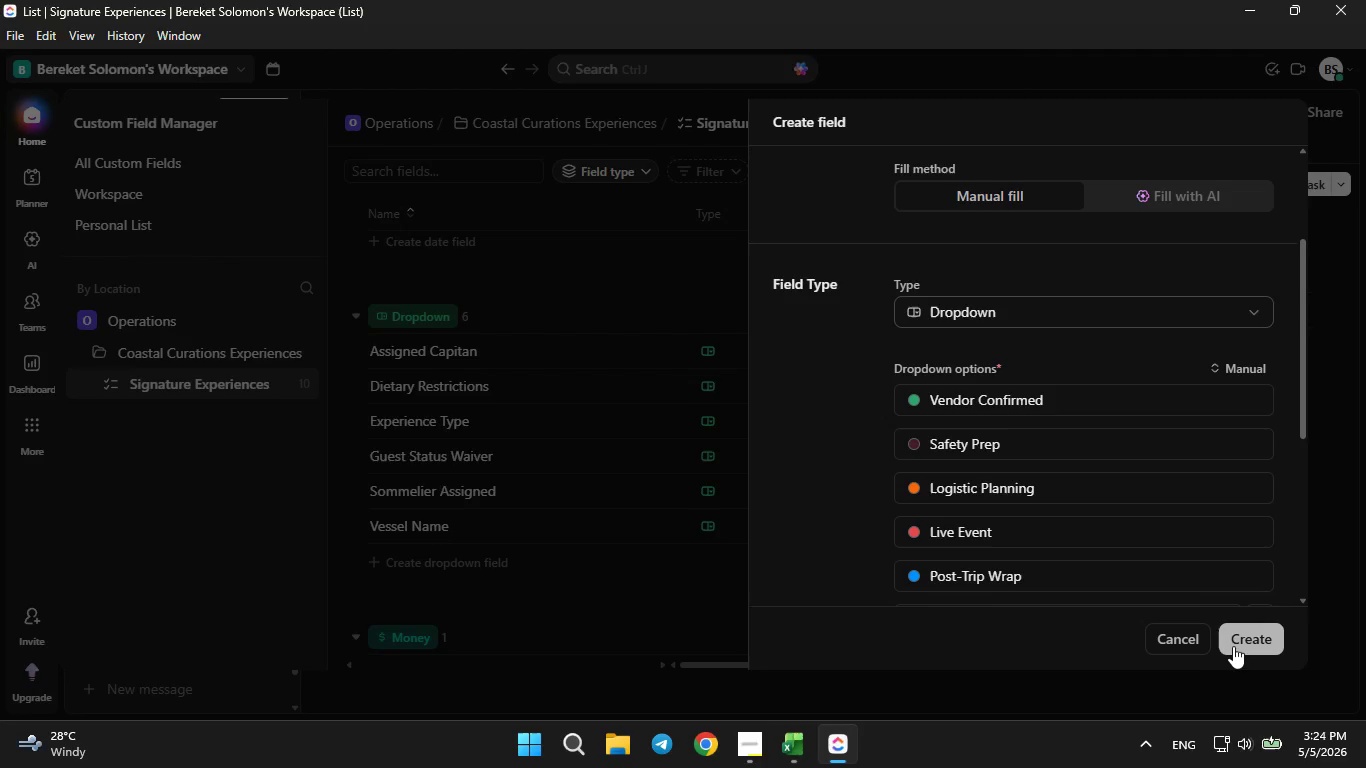 
left_click([1236, 645])
 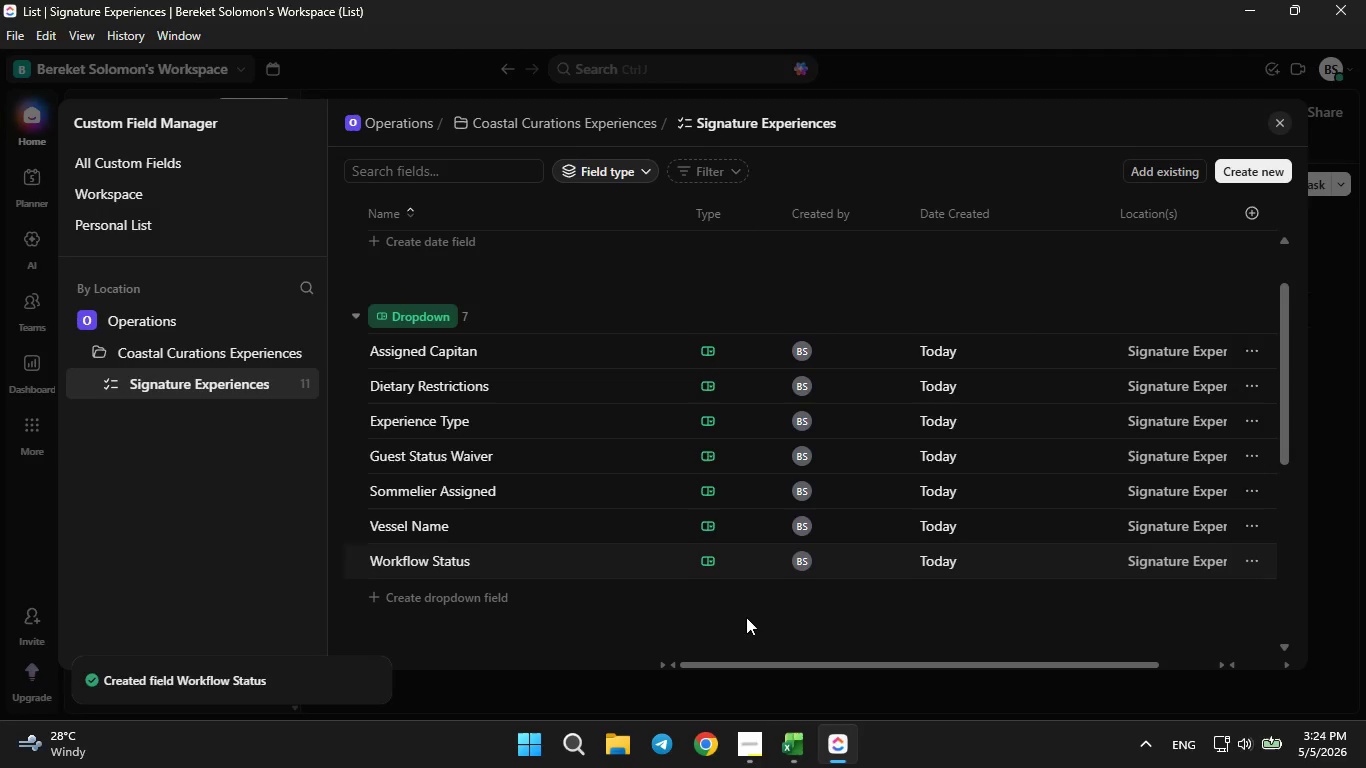 
scroll: coordinate [730, 518], scroll_direction: up, amount: 7.0
 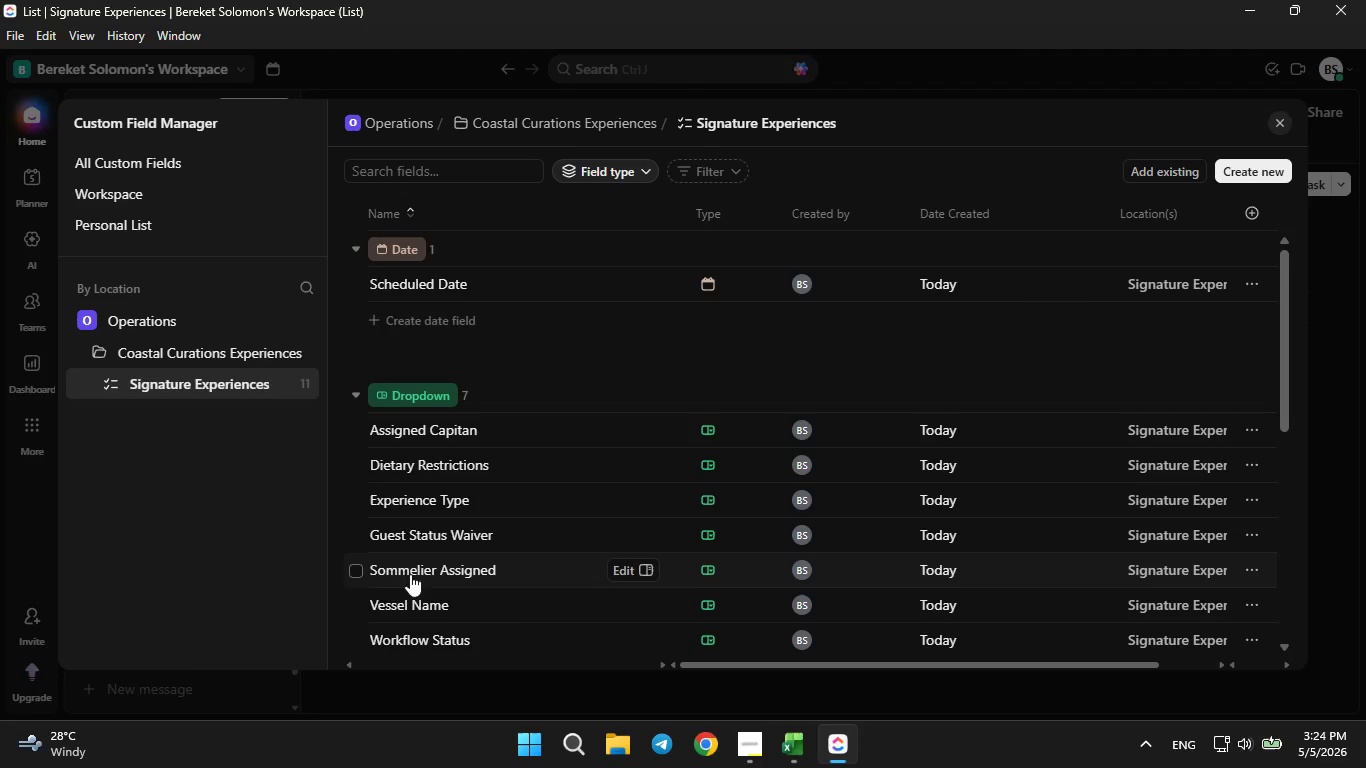 
scroll: coordinate [418, 639], scroll_direction: none, amount: 0.0
 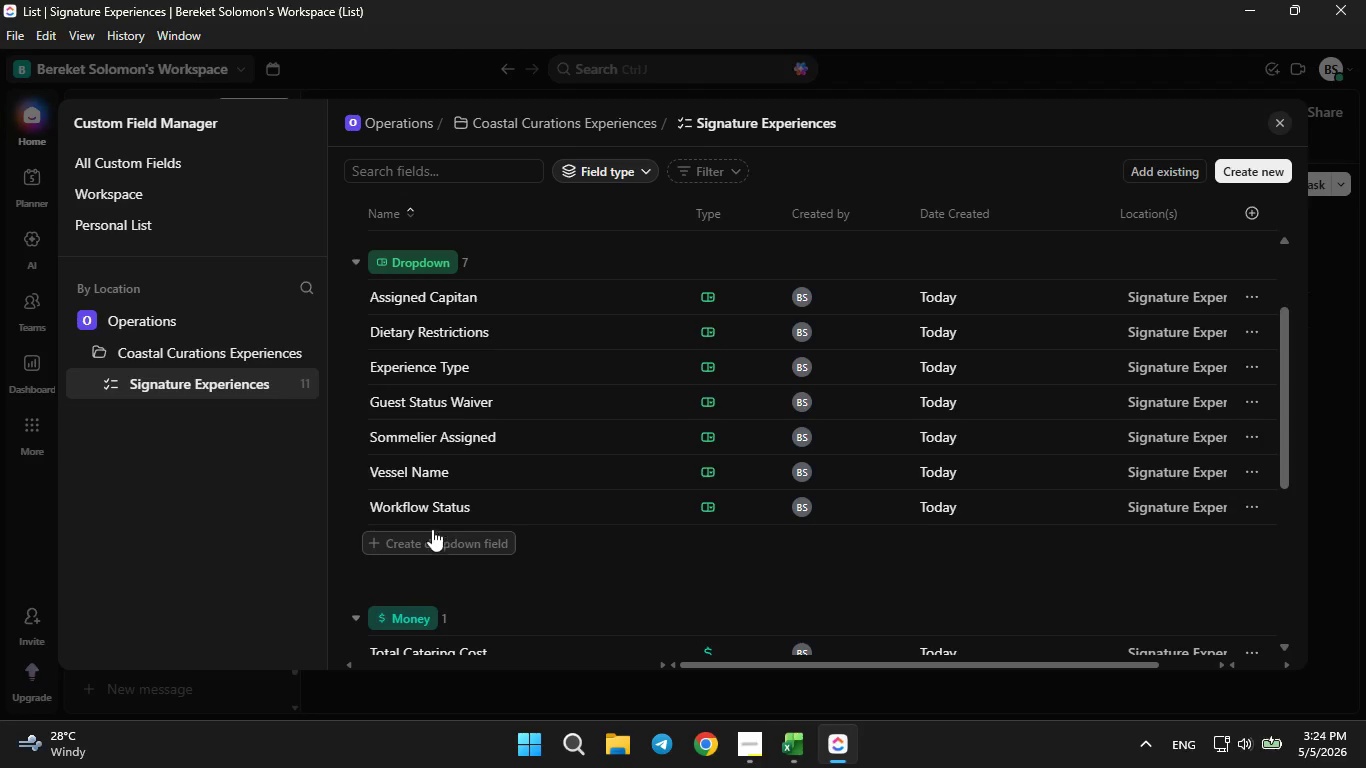 
scroll: coordinate [449, 525], scroll_direction: down, amount: 4.0
 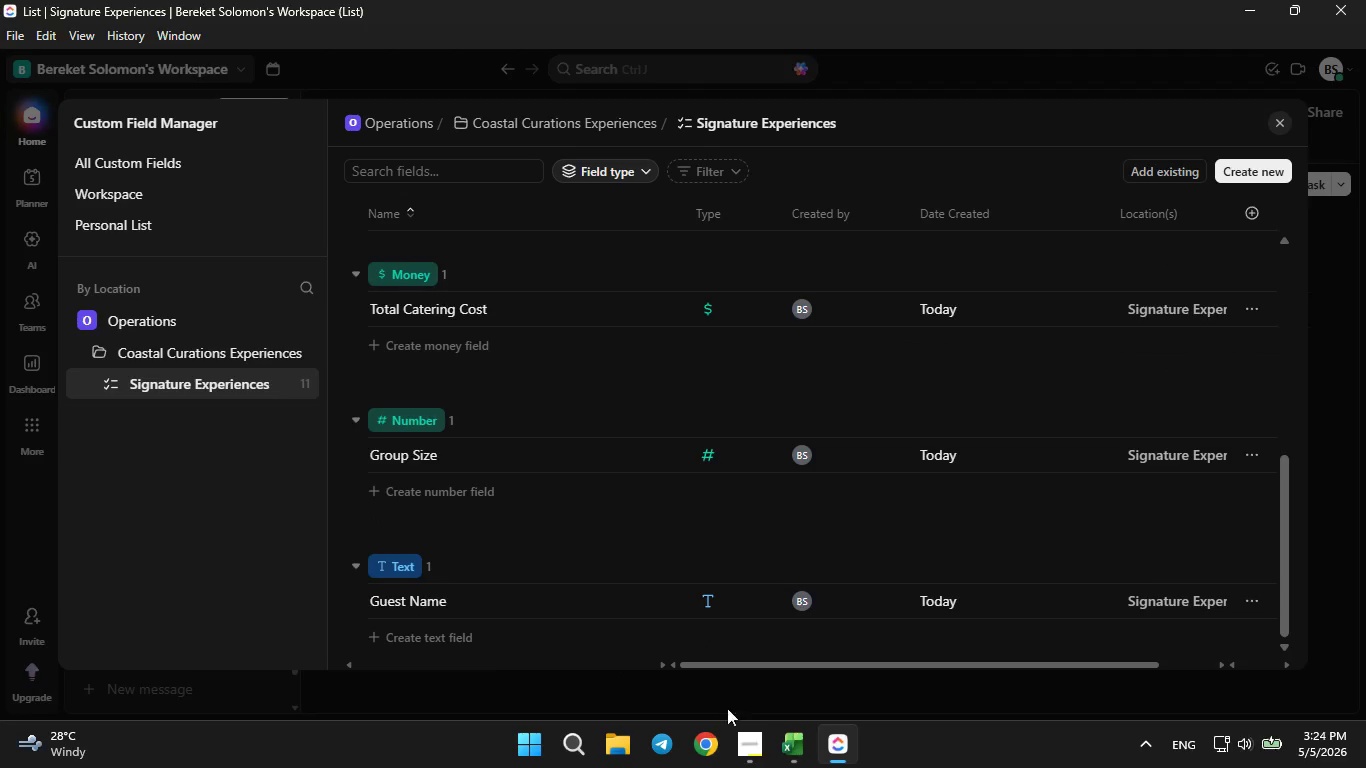 
left_click([783, 747])
 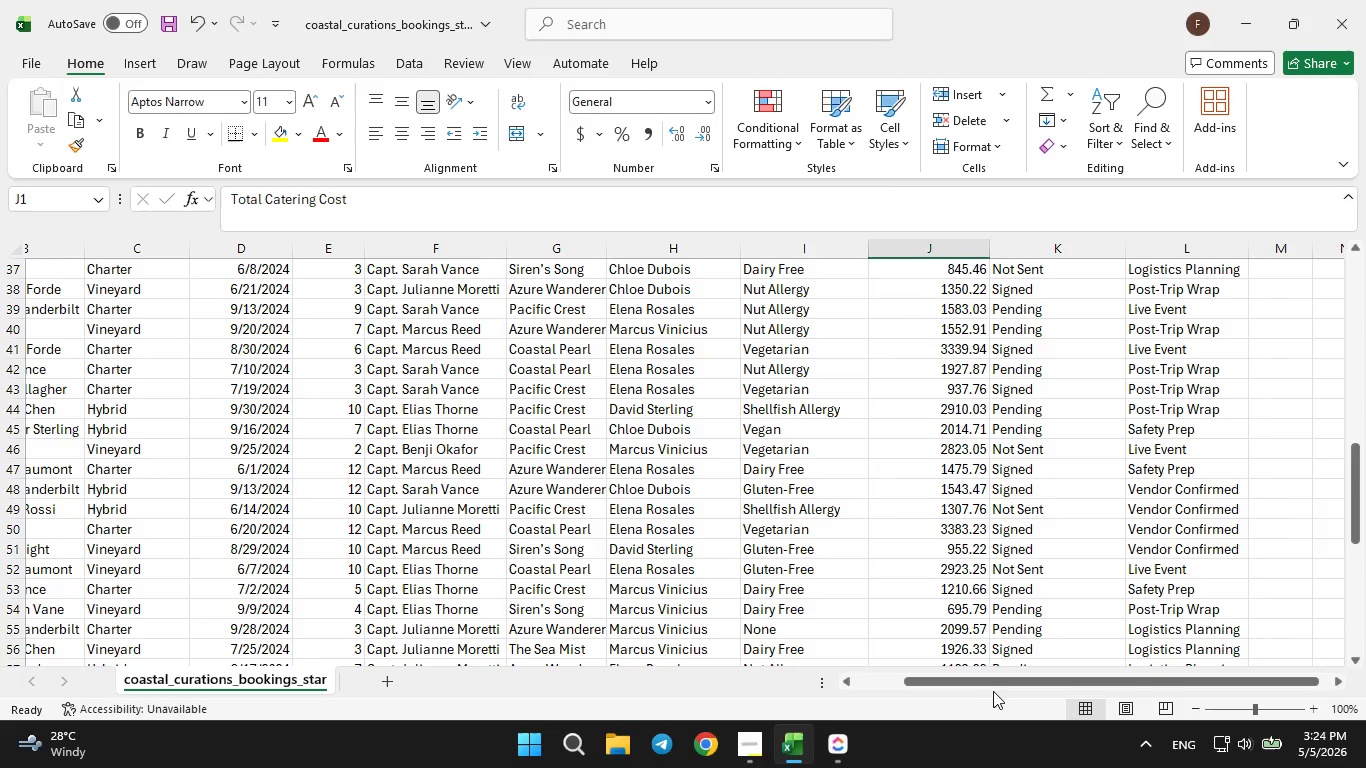 
left_click_drag(start_coordinate=[991, 681], to_coordinate=[1036, 702])
 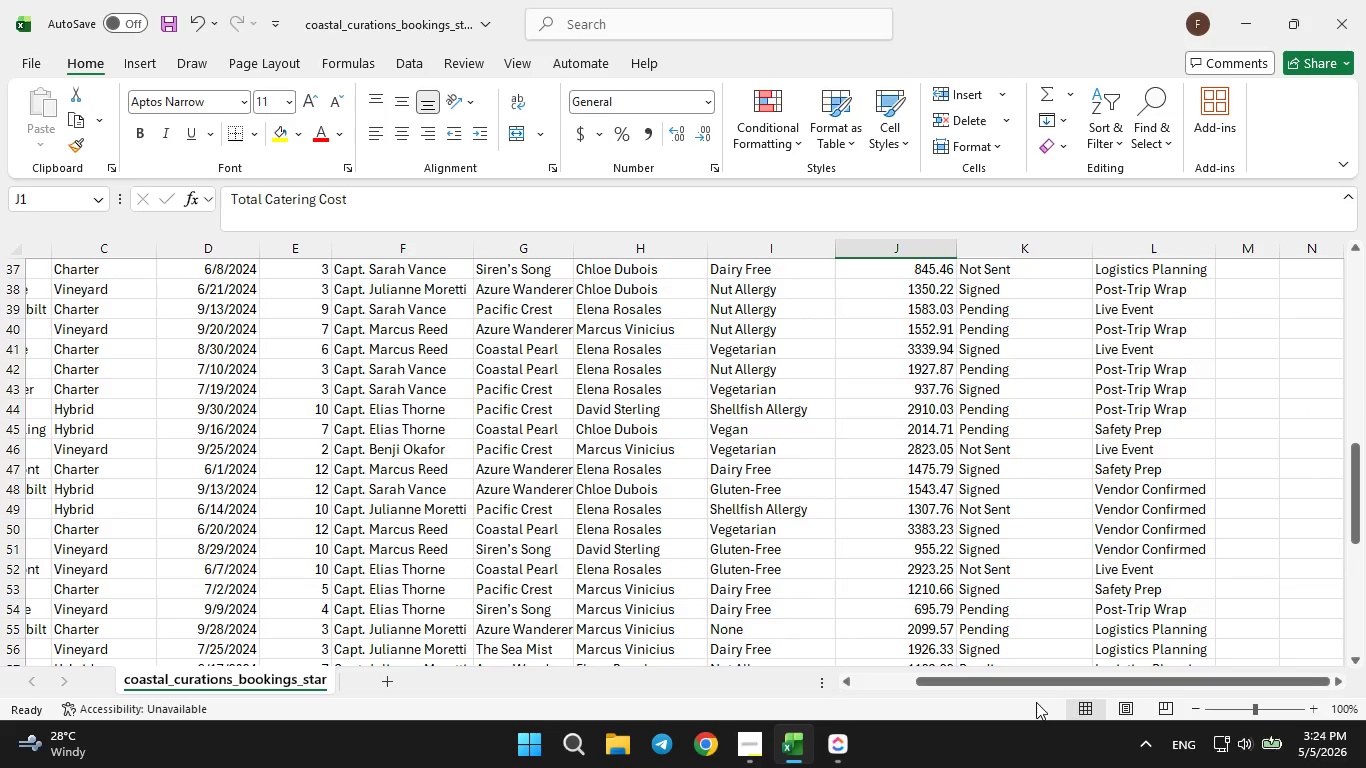 
left_click([1036, 702])